 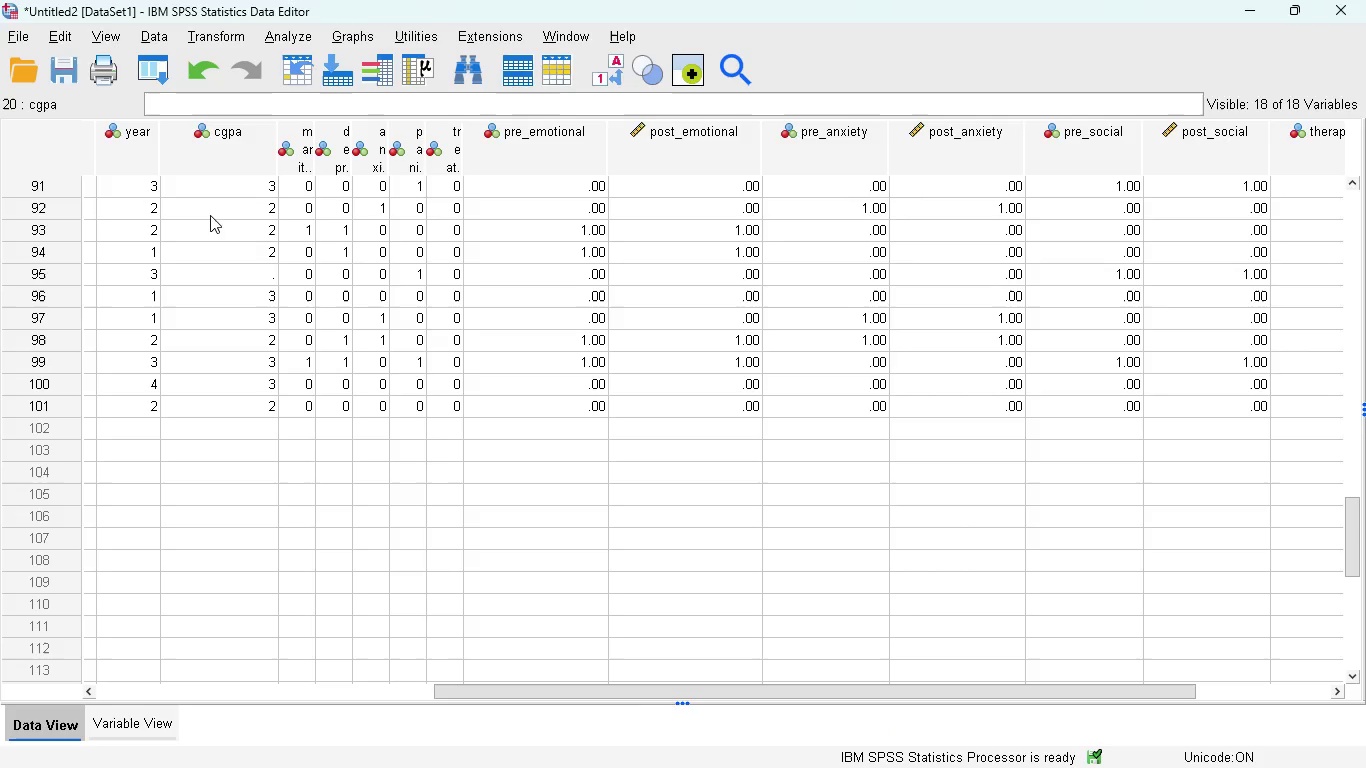 
left_click([361, 36])
 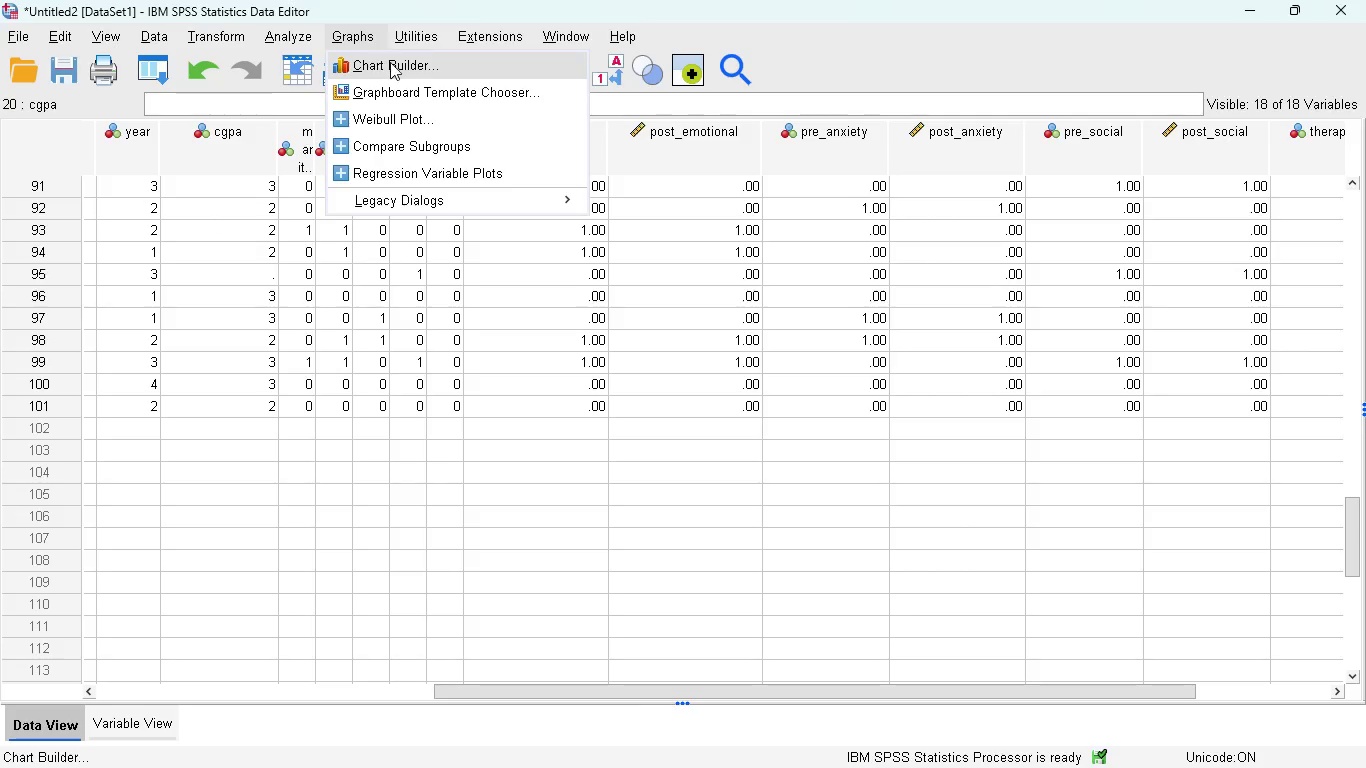 
left_click([390, 62])
 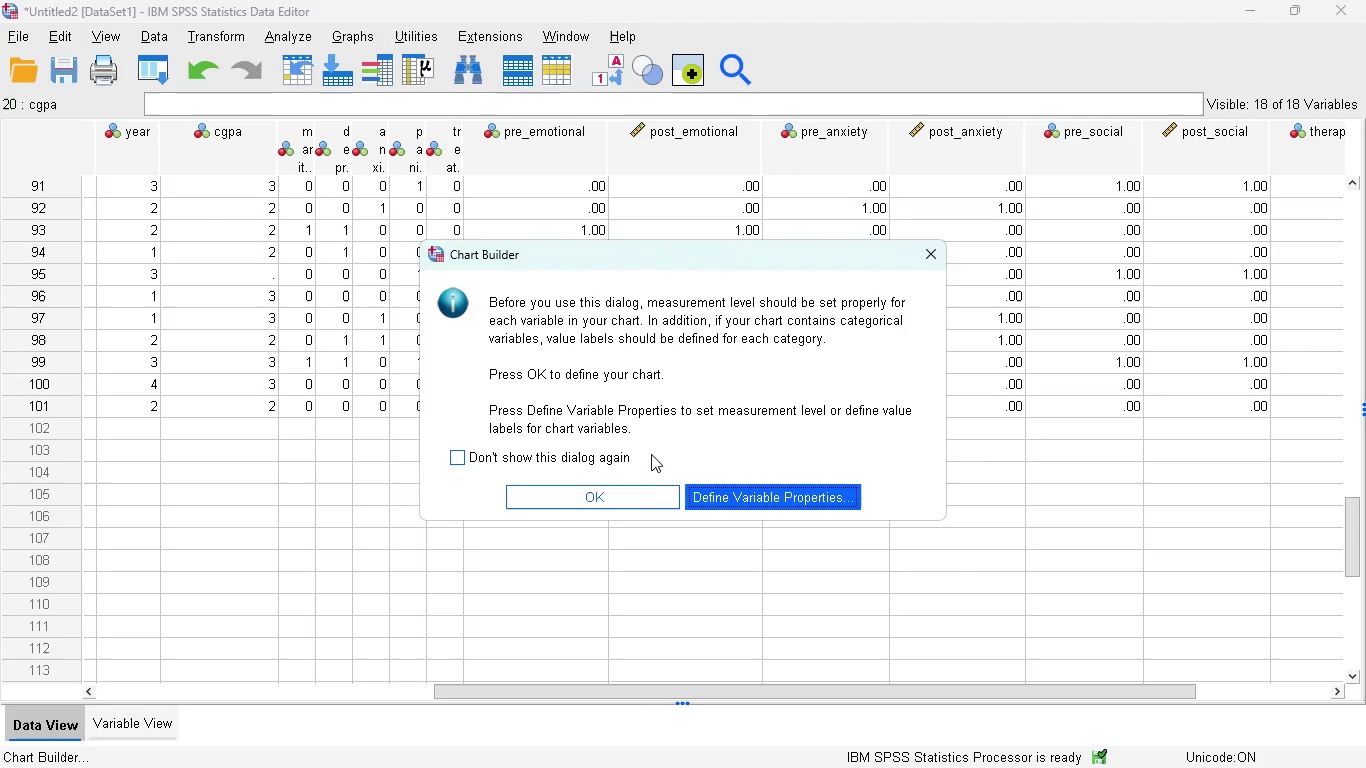 
left_click([631, 491])
 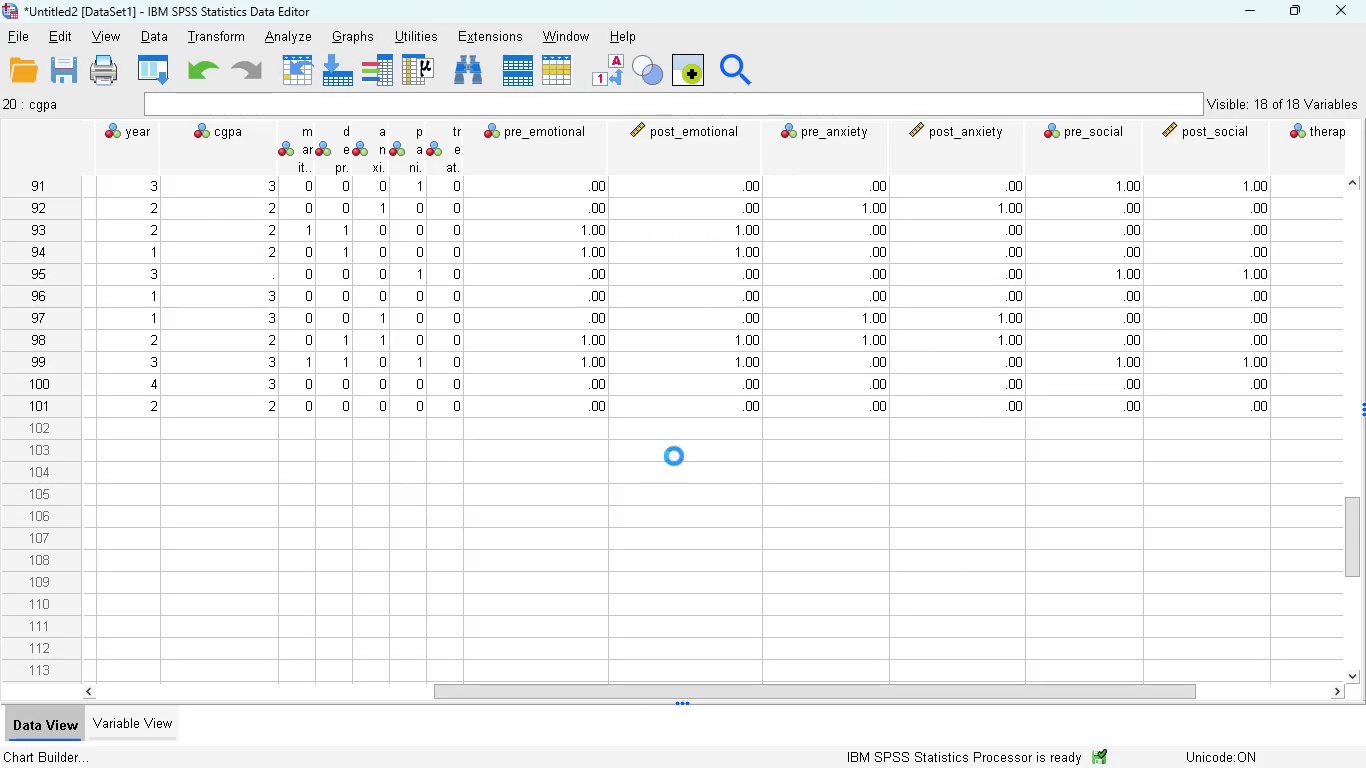 
mouse_move([684, 432])
 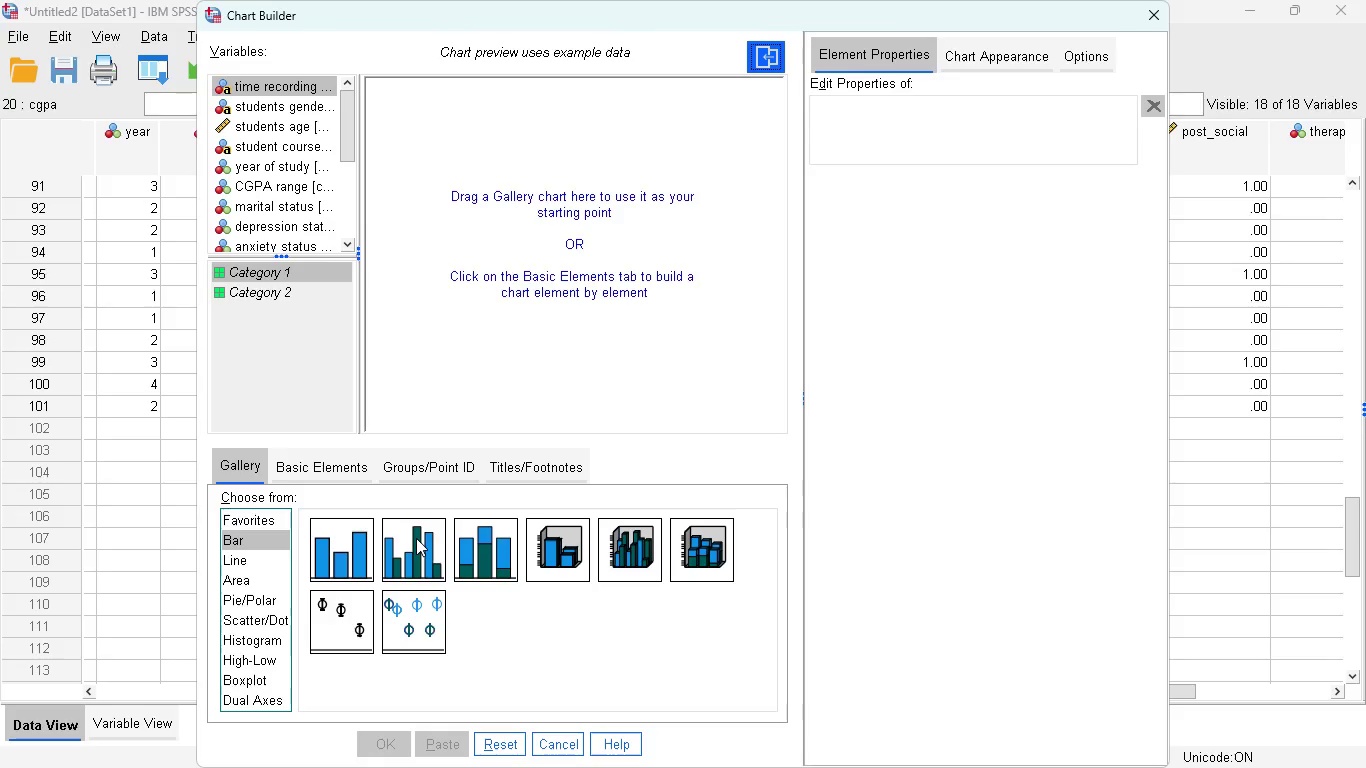 
left_click_drag(start_coordinate=[416, 538], to_coordinate=[504, 308])
 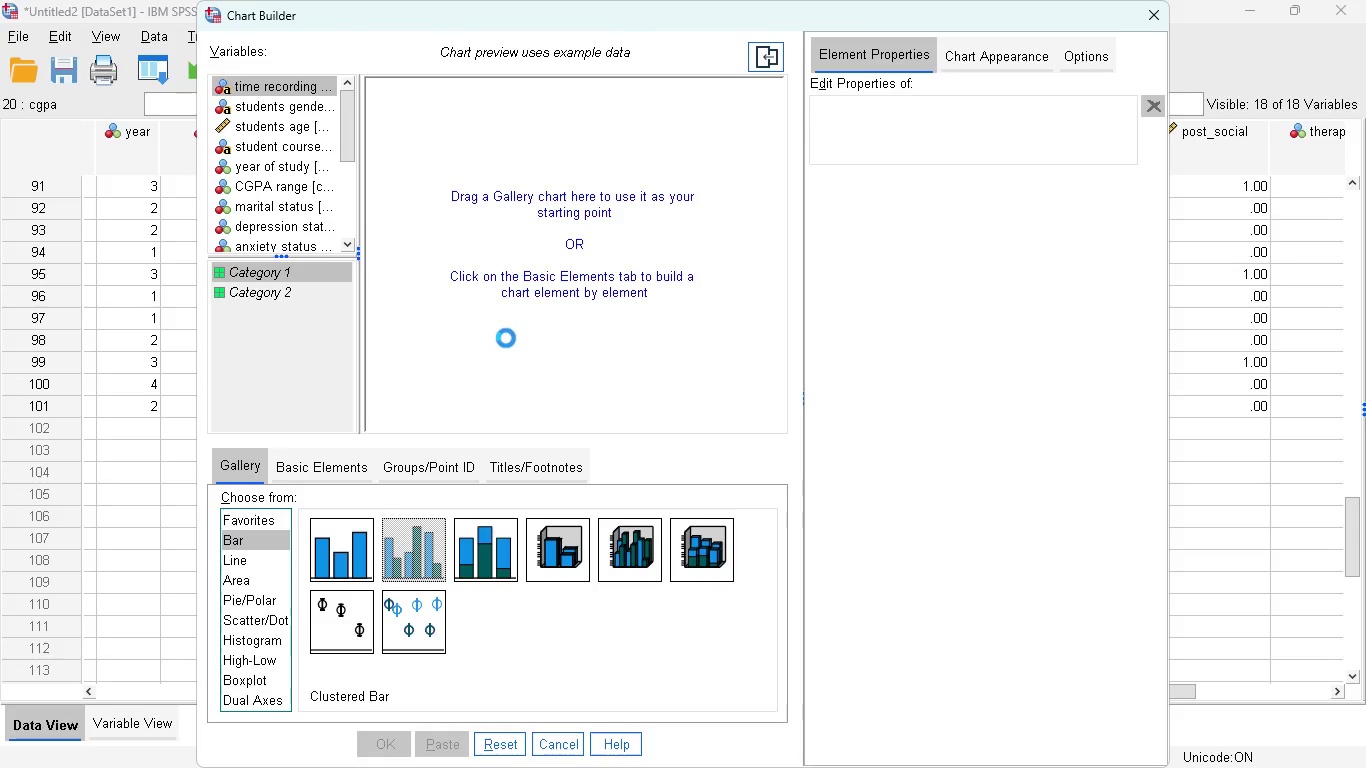 
mouse_move([514, 363])
 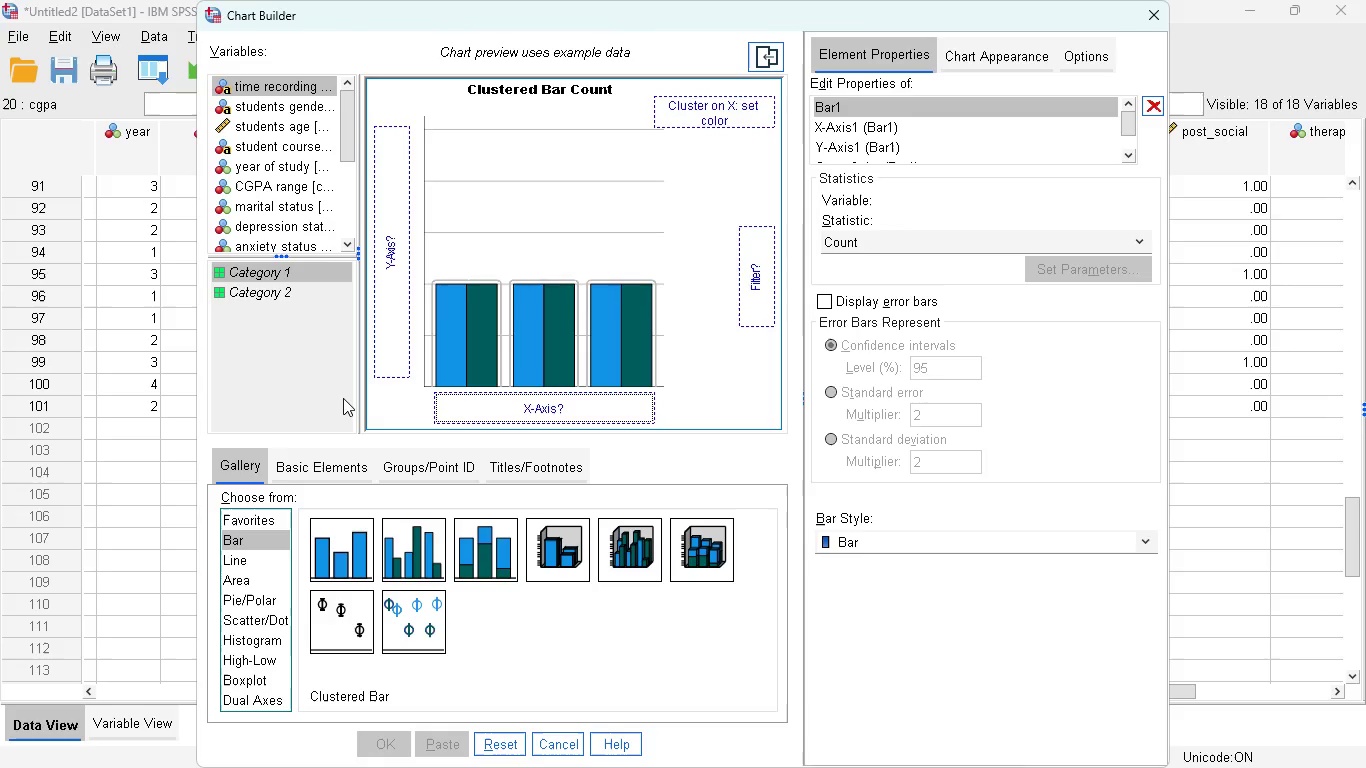 
wait(25.61)
 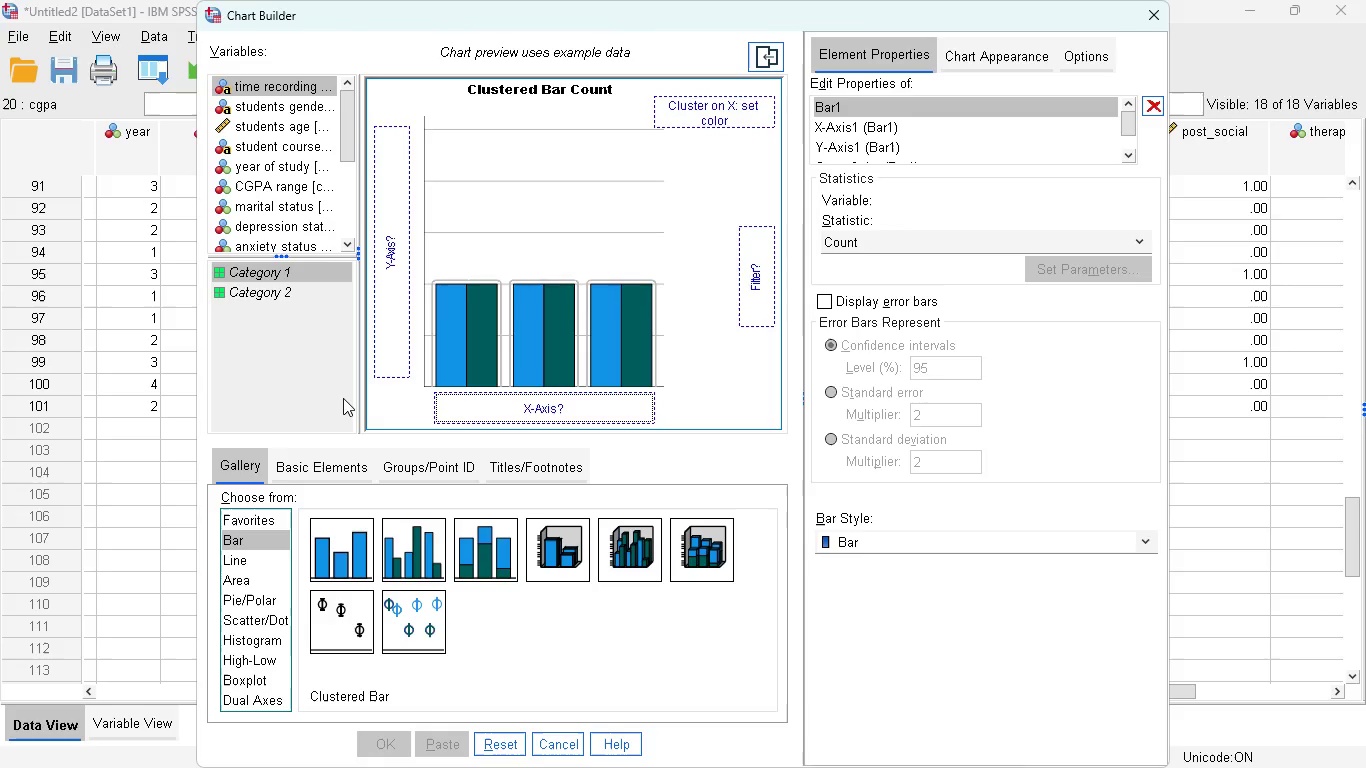 
scroll: coordinate [227, 207], scroll_direction: down, amount: 5.0
 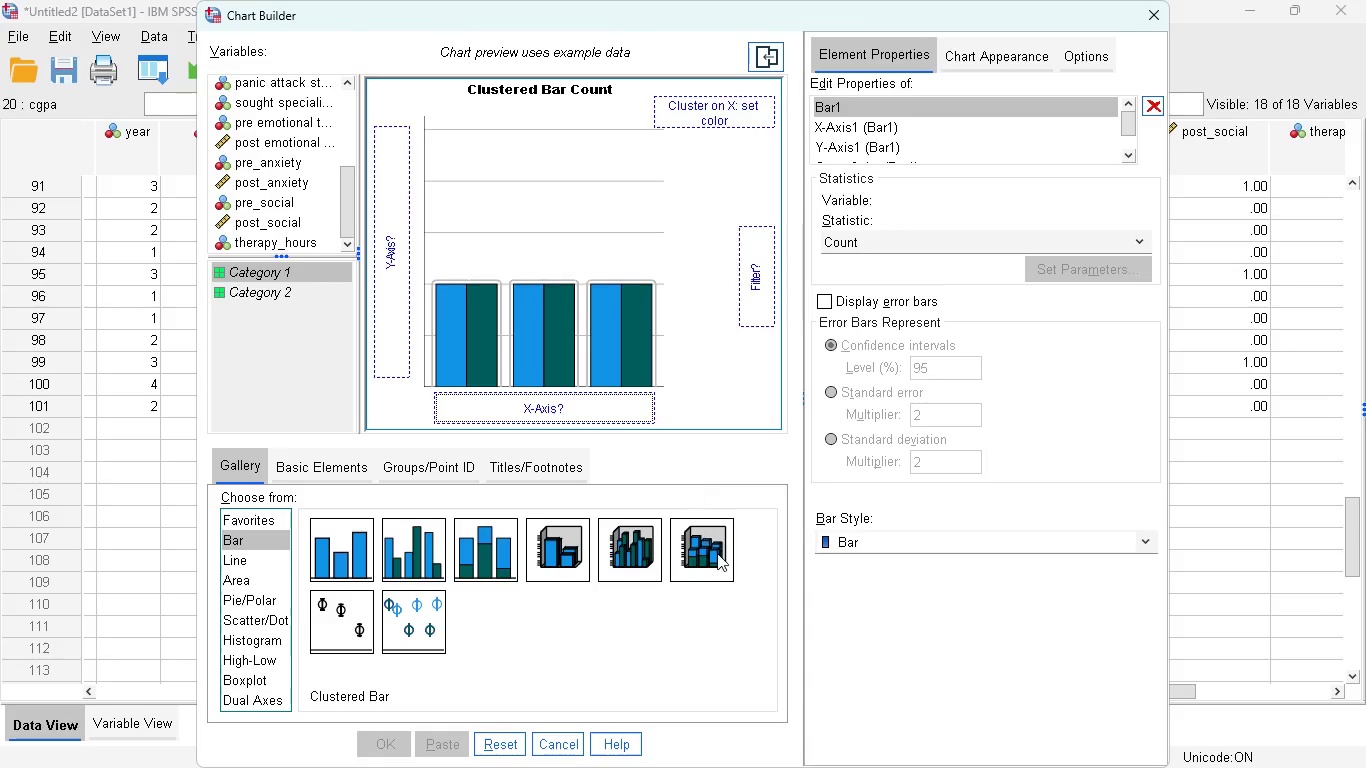 
wait(53.54)
 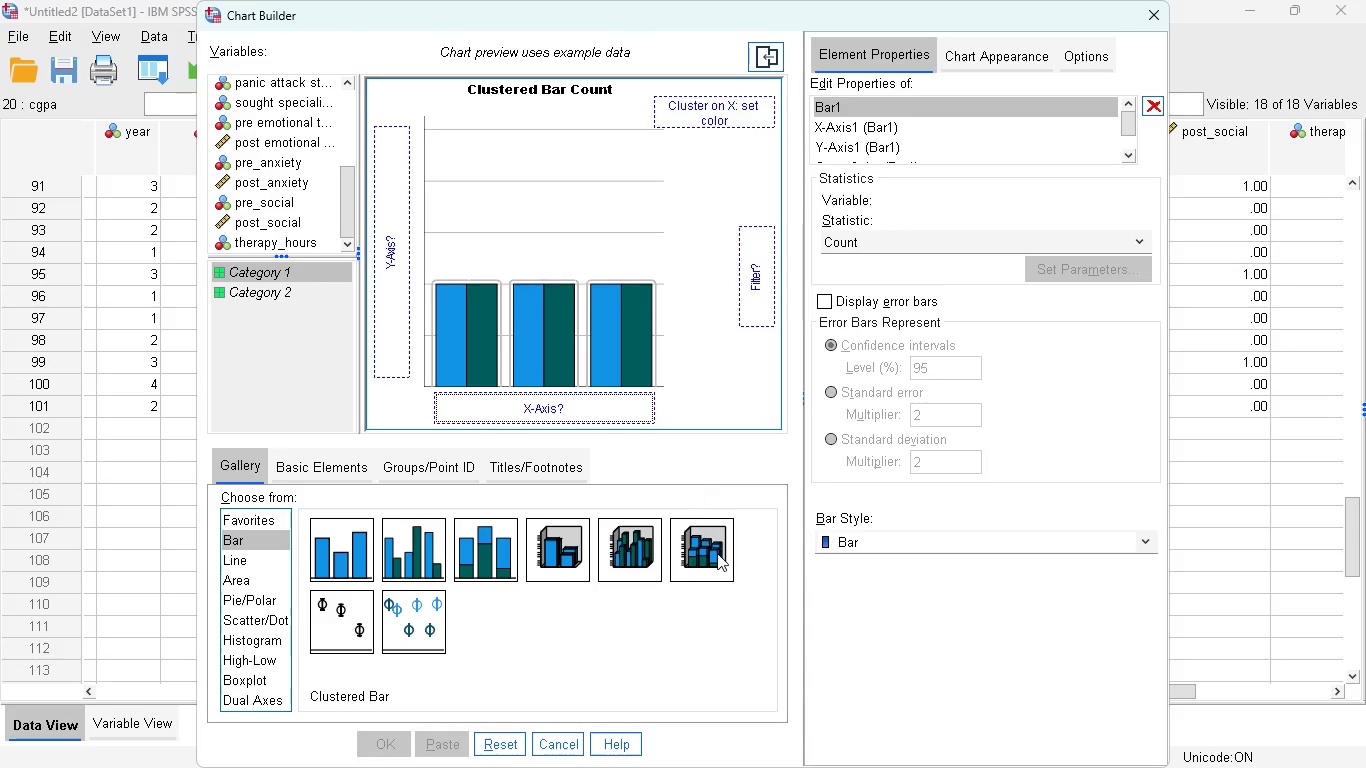 
mouse_move([775, 769])
 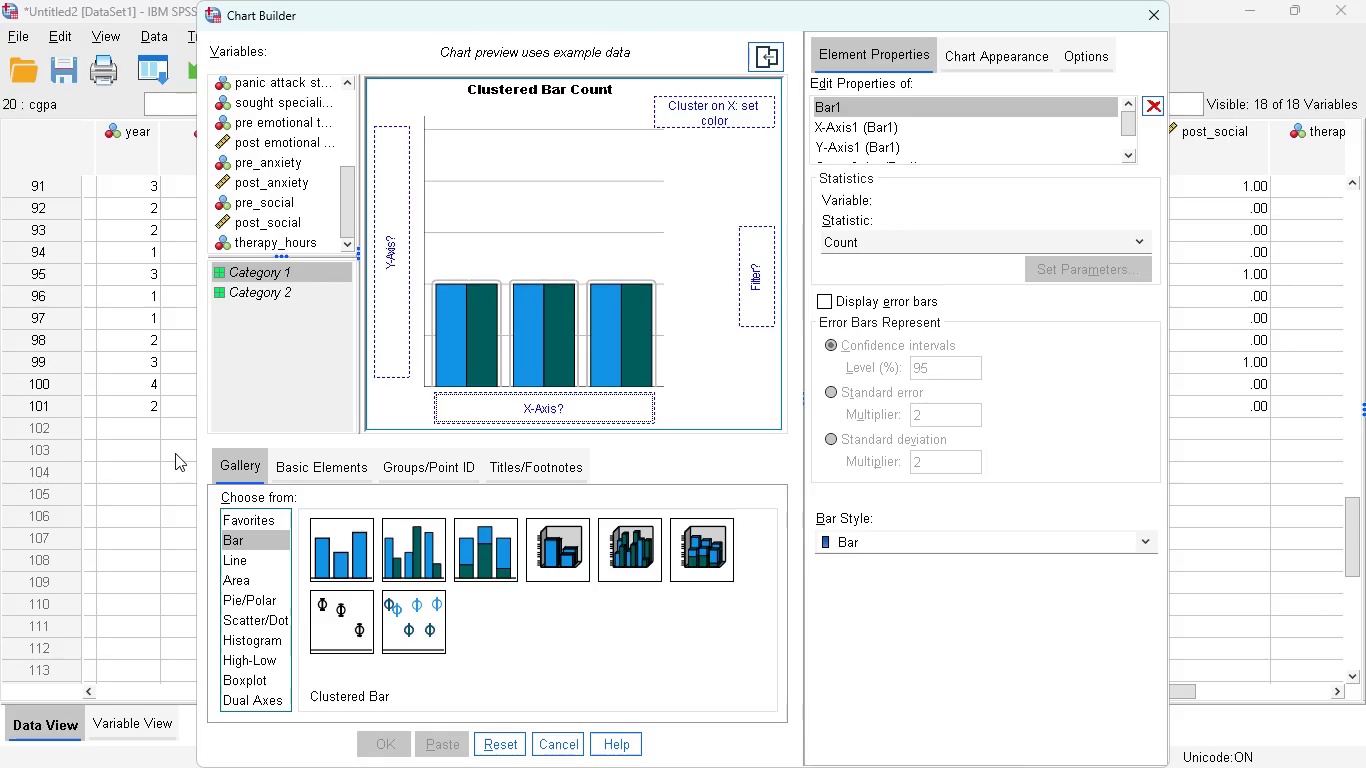 
wait(9.08)
 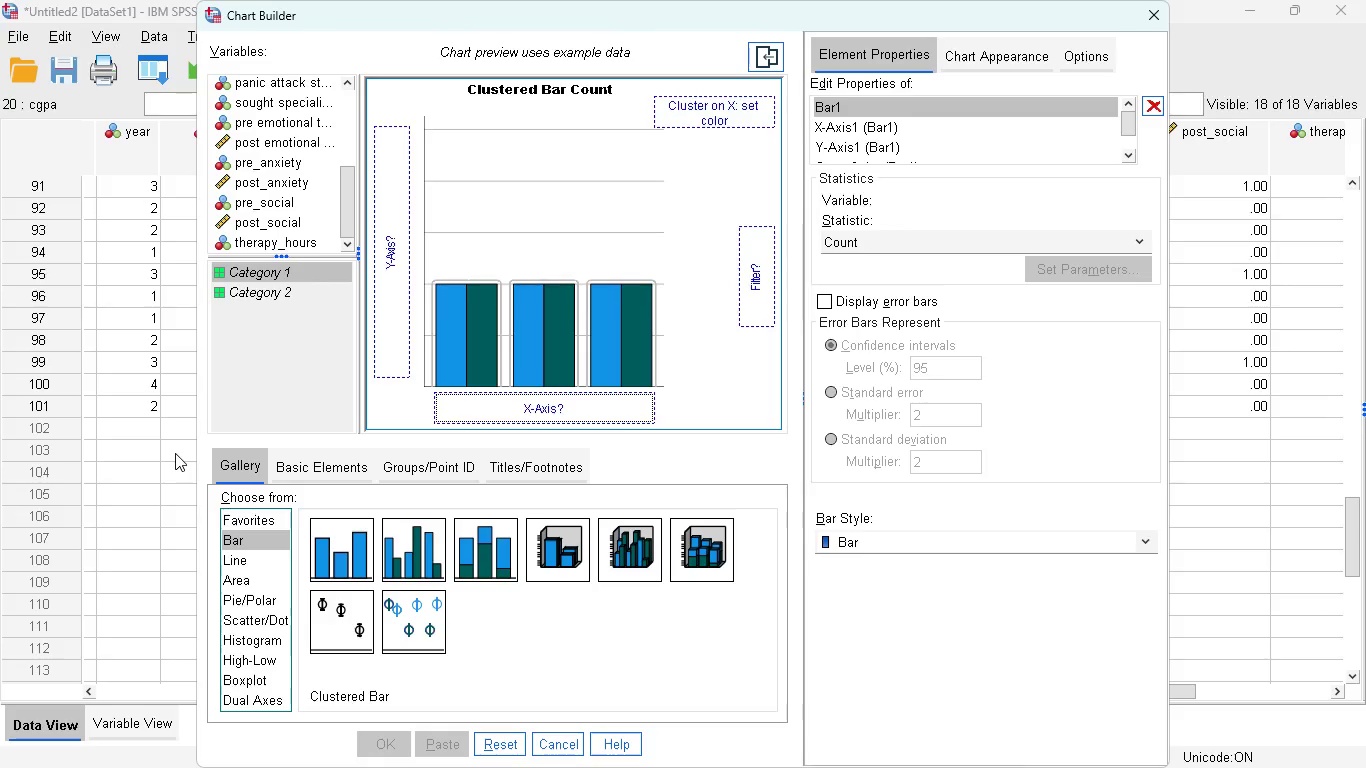 
left_click([569, 749])
 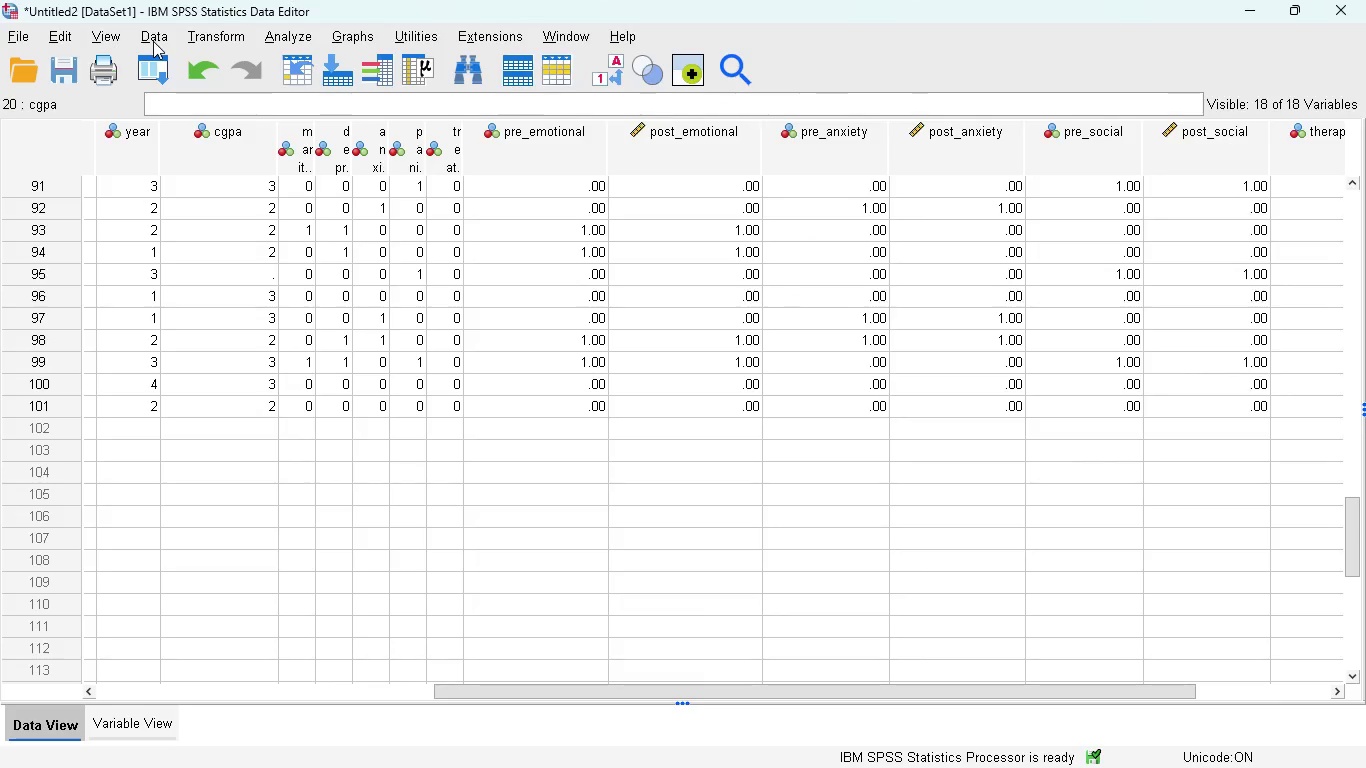 
wait(5.41)
 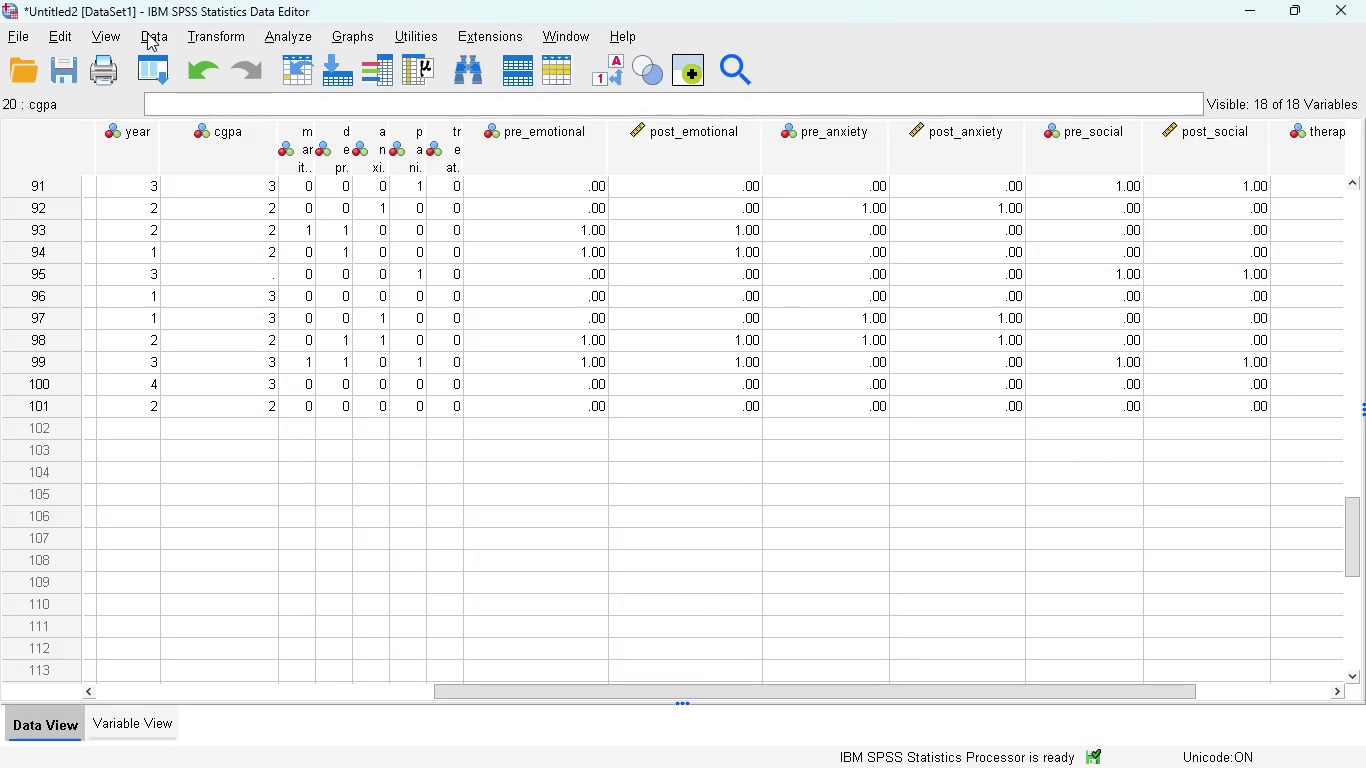 
left_click([148, 25])
 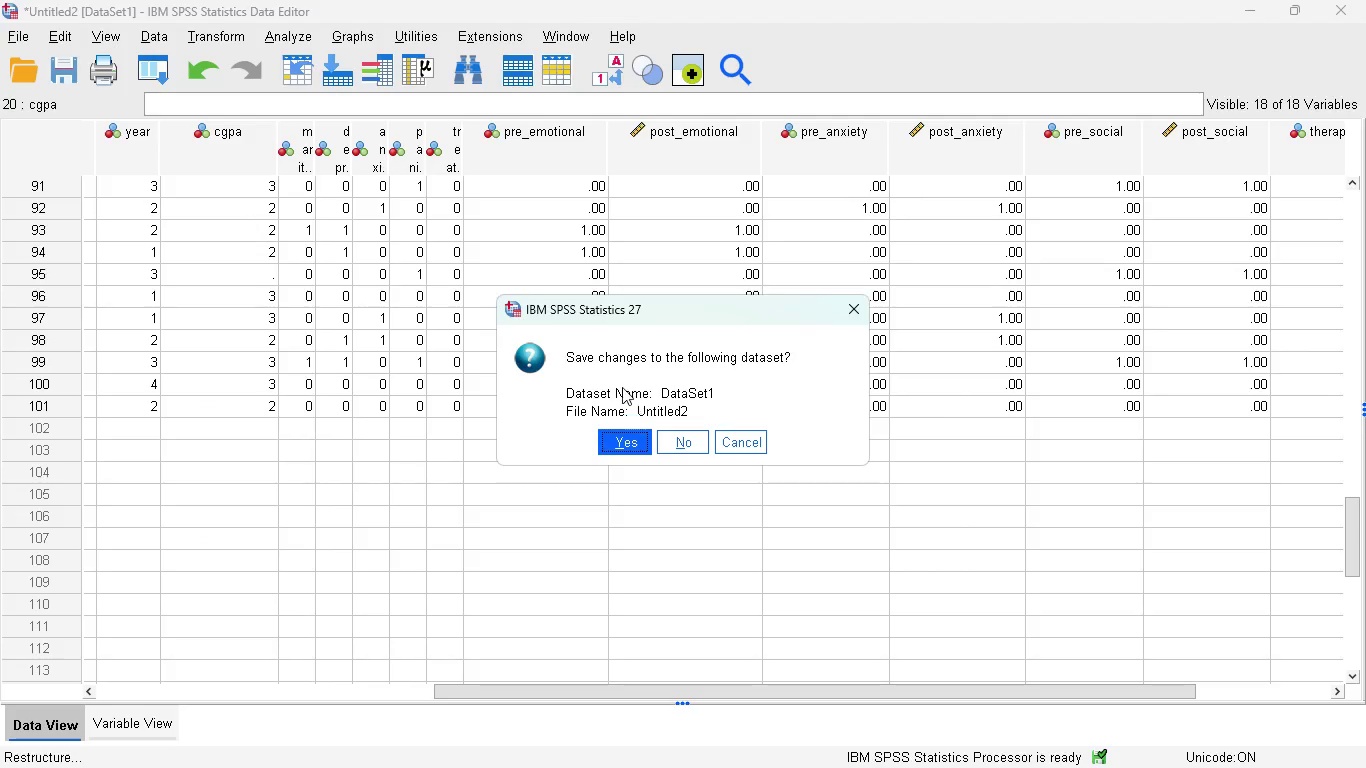 
wait(8.86)
 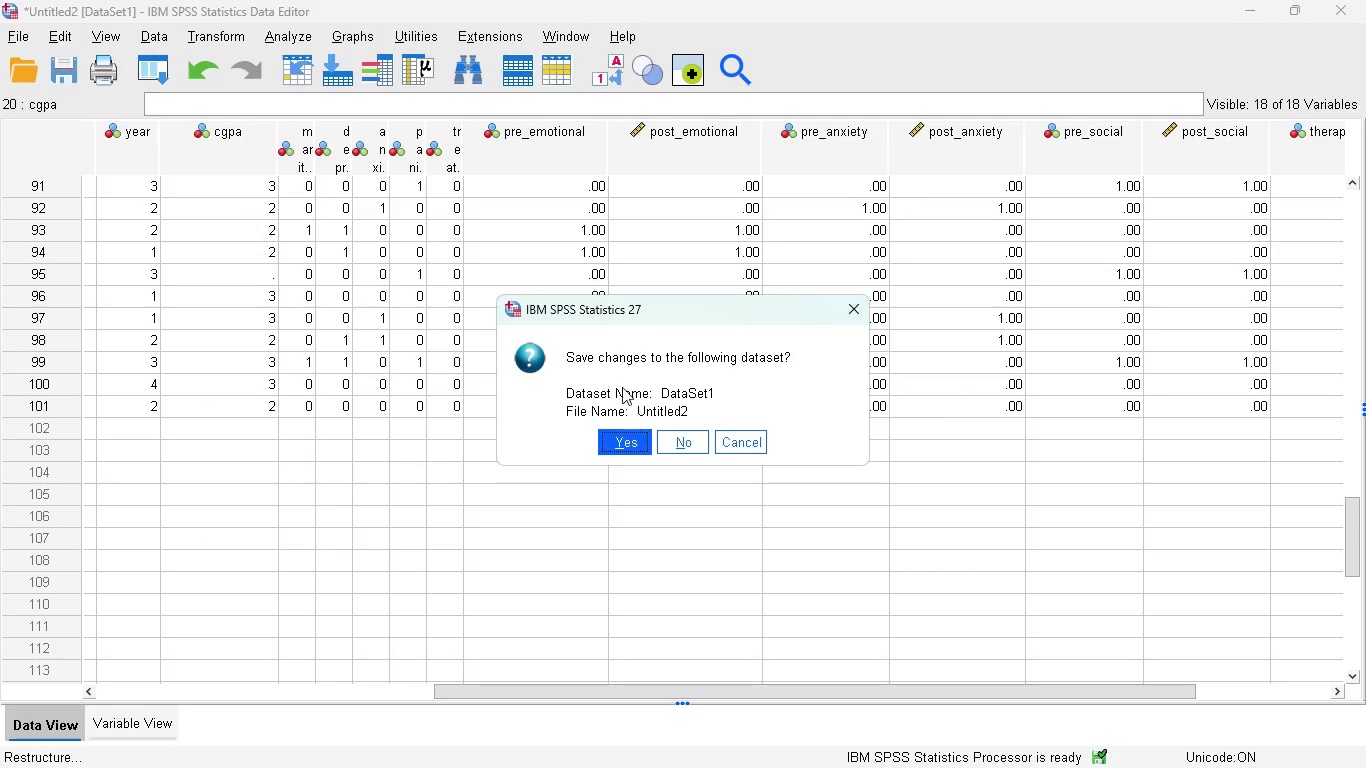 
left_click([856, 314])
 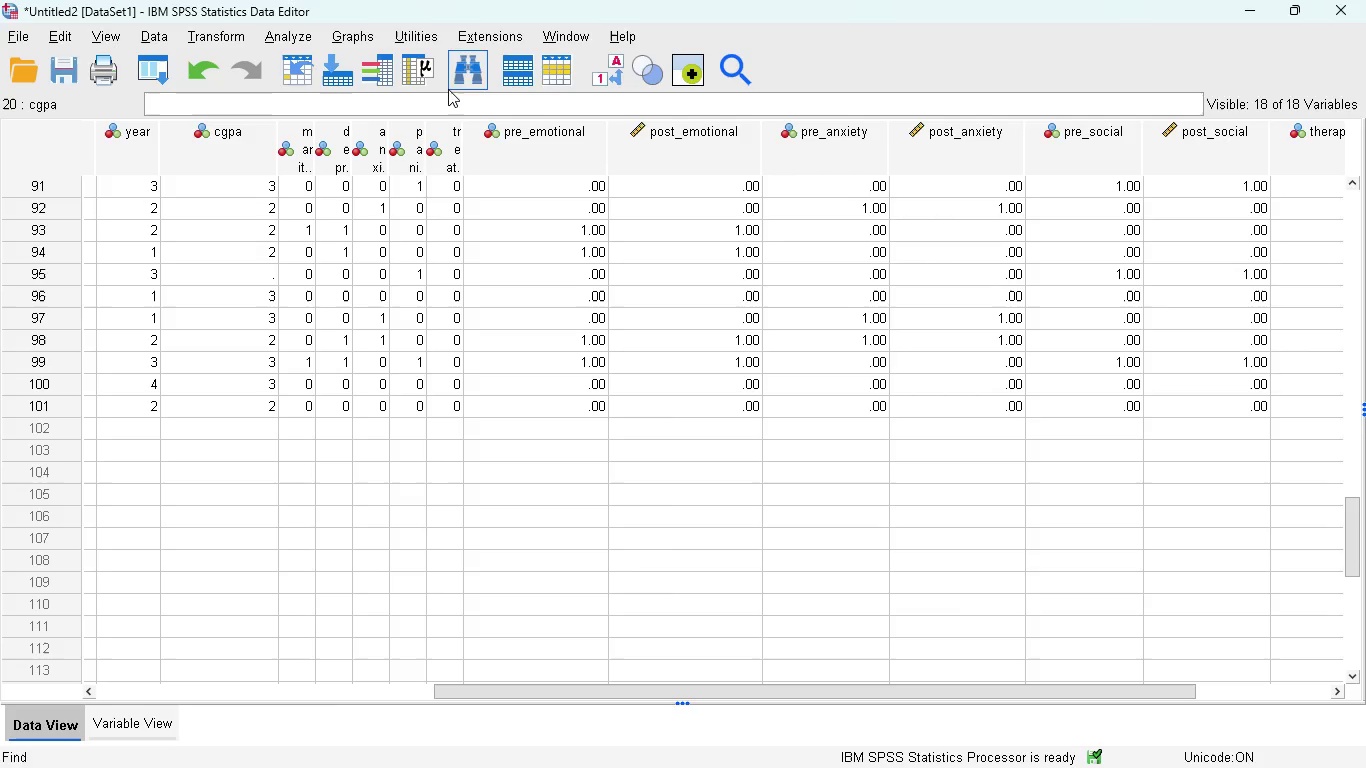 
wait(6.47)
 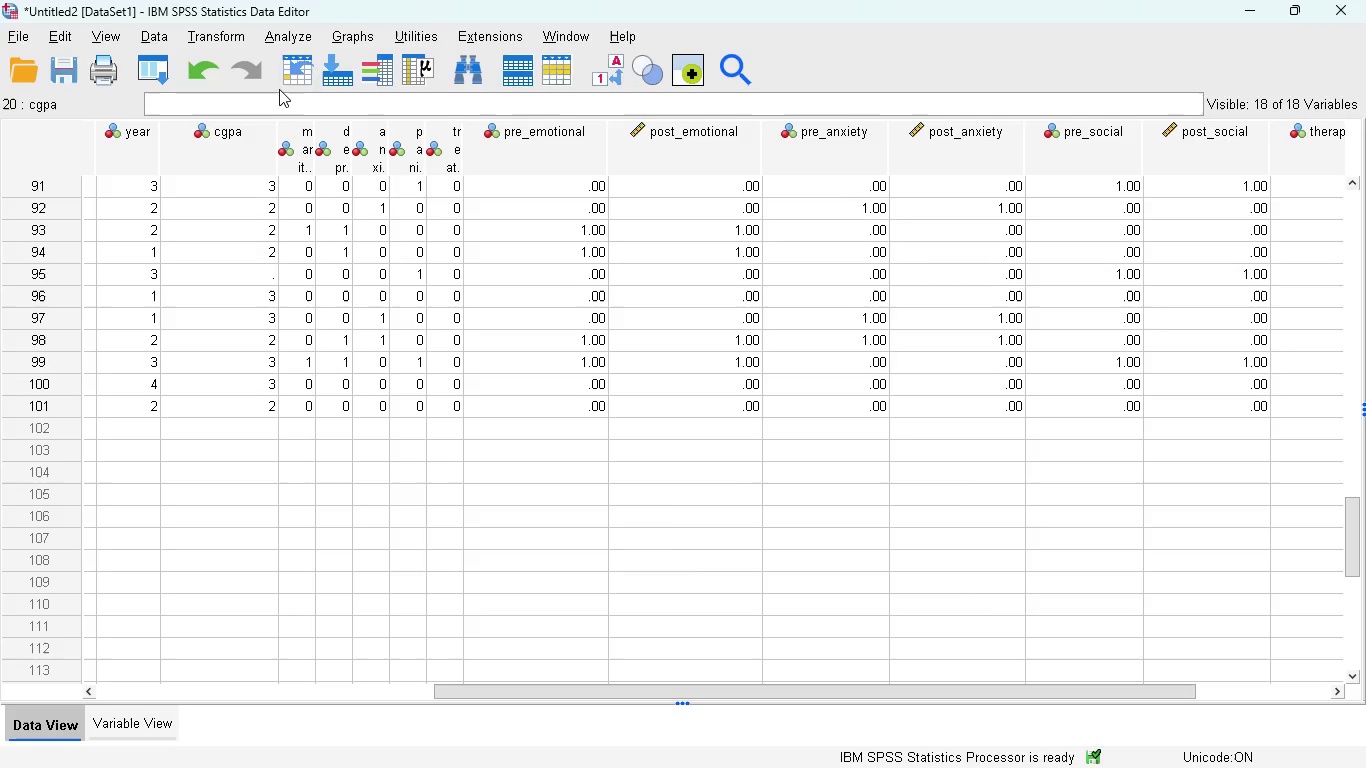 
left_click([350, 36])
 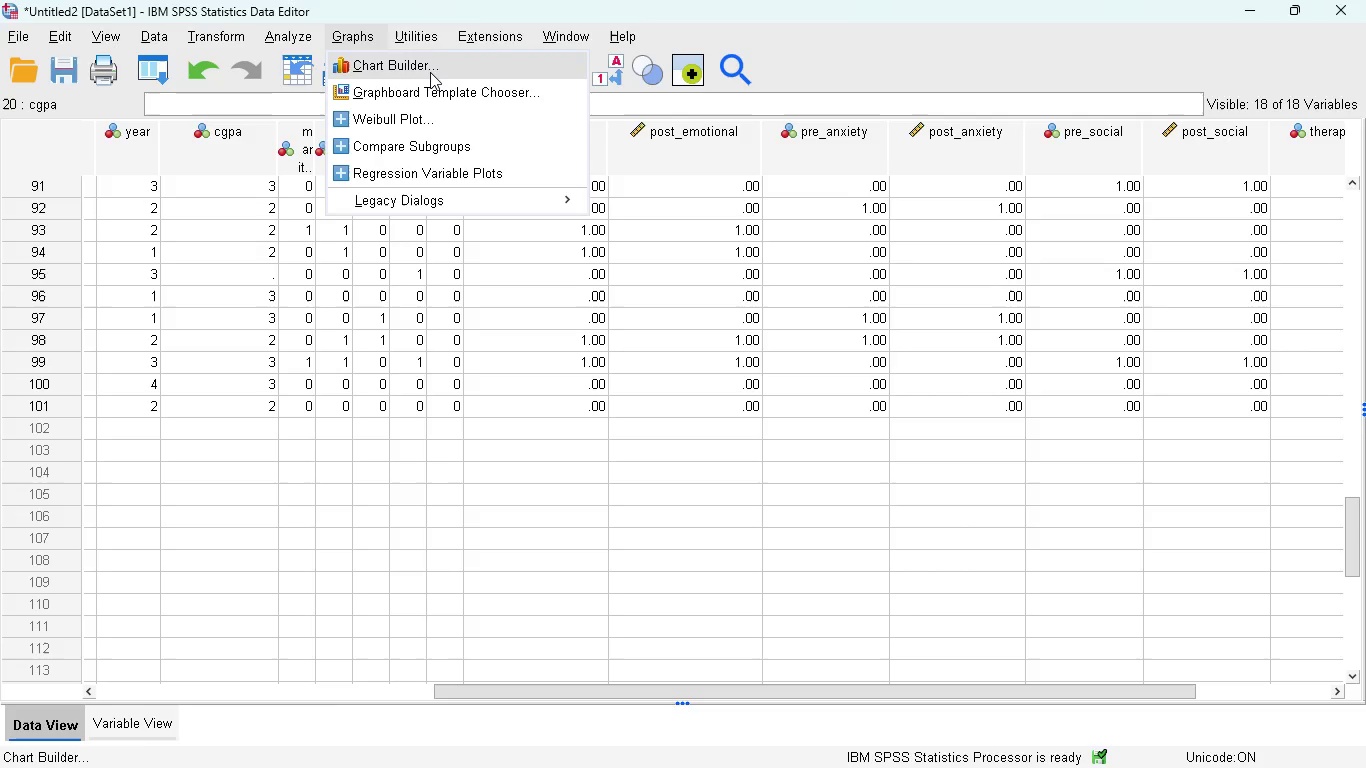 
left_click([430, 72])
 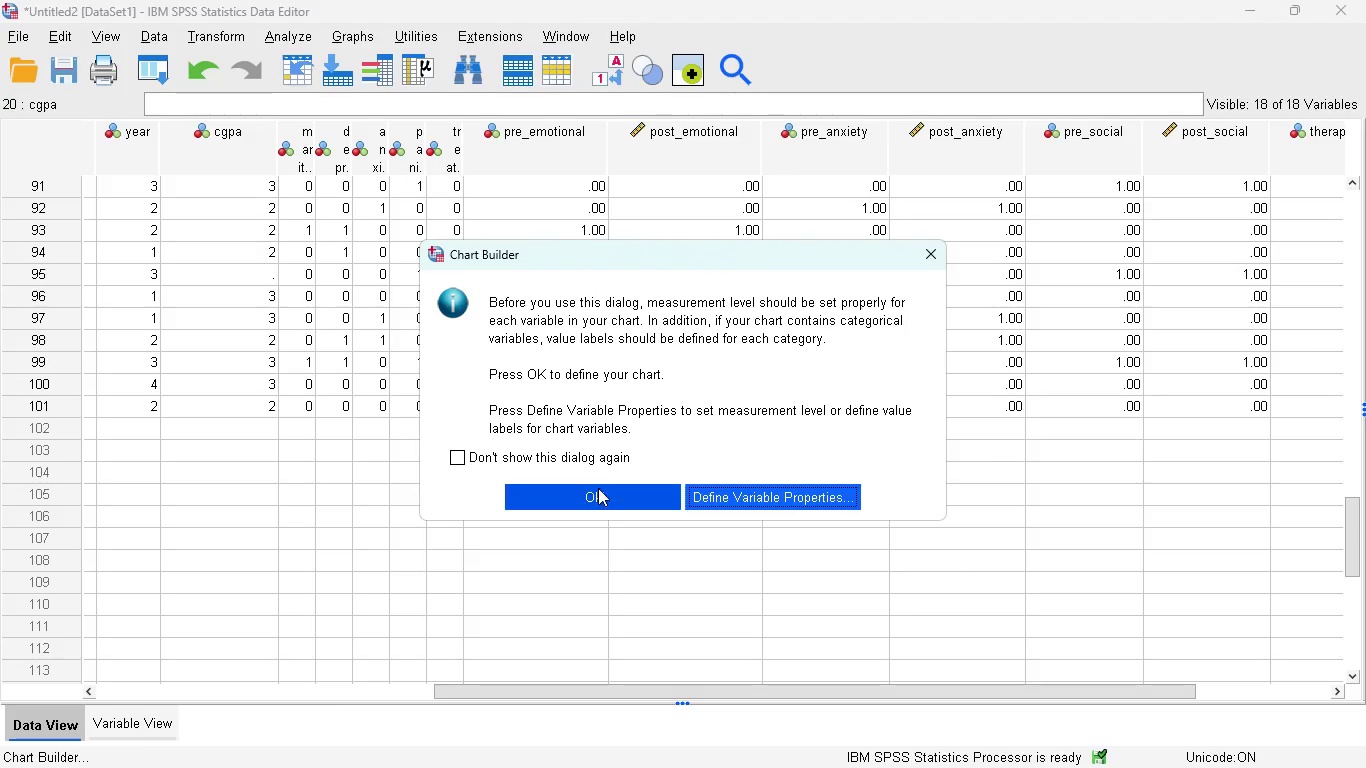 
left_click([589, 502])
 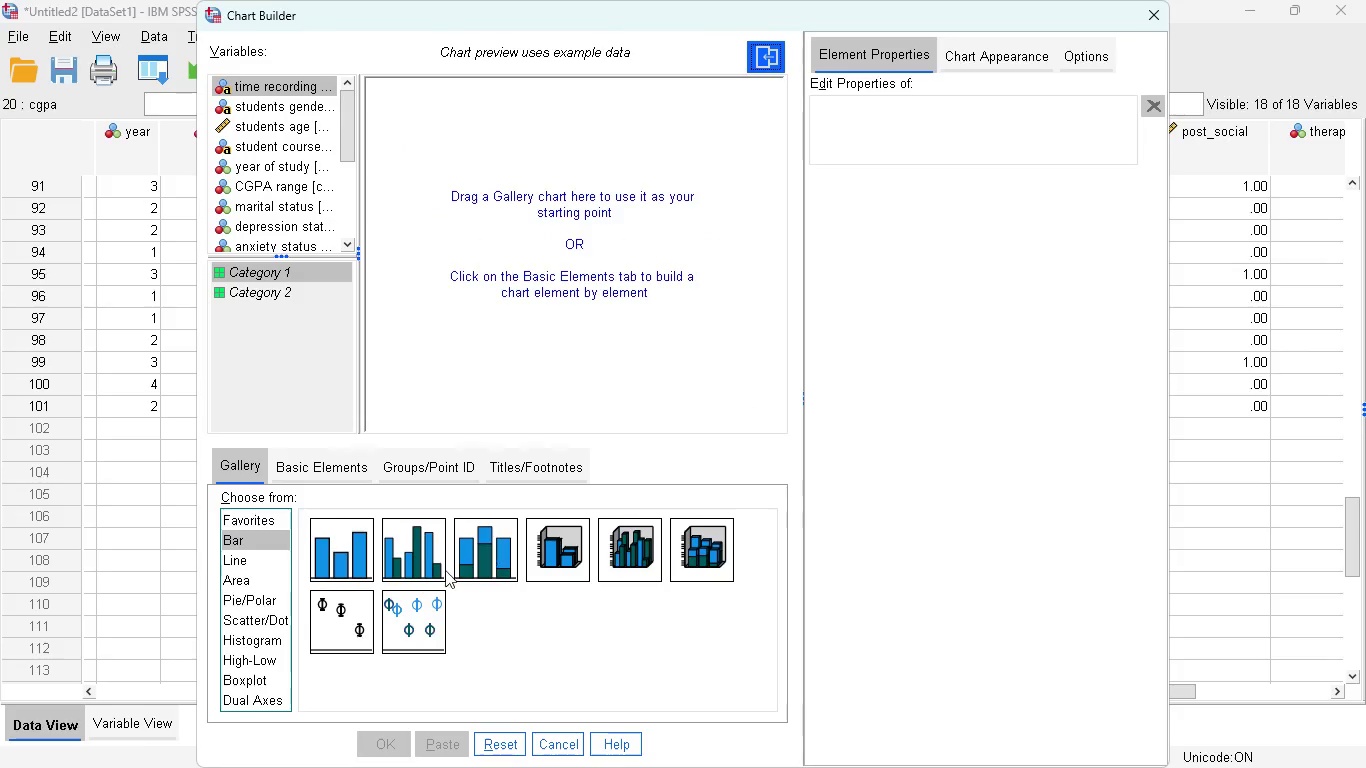 
left_click_drag(start_coordinate=[351, 559], to_coordinate=[483, 359])
 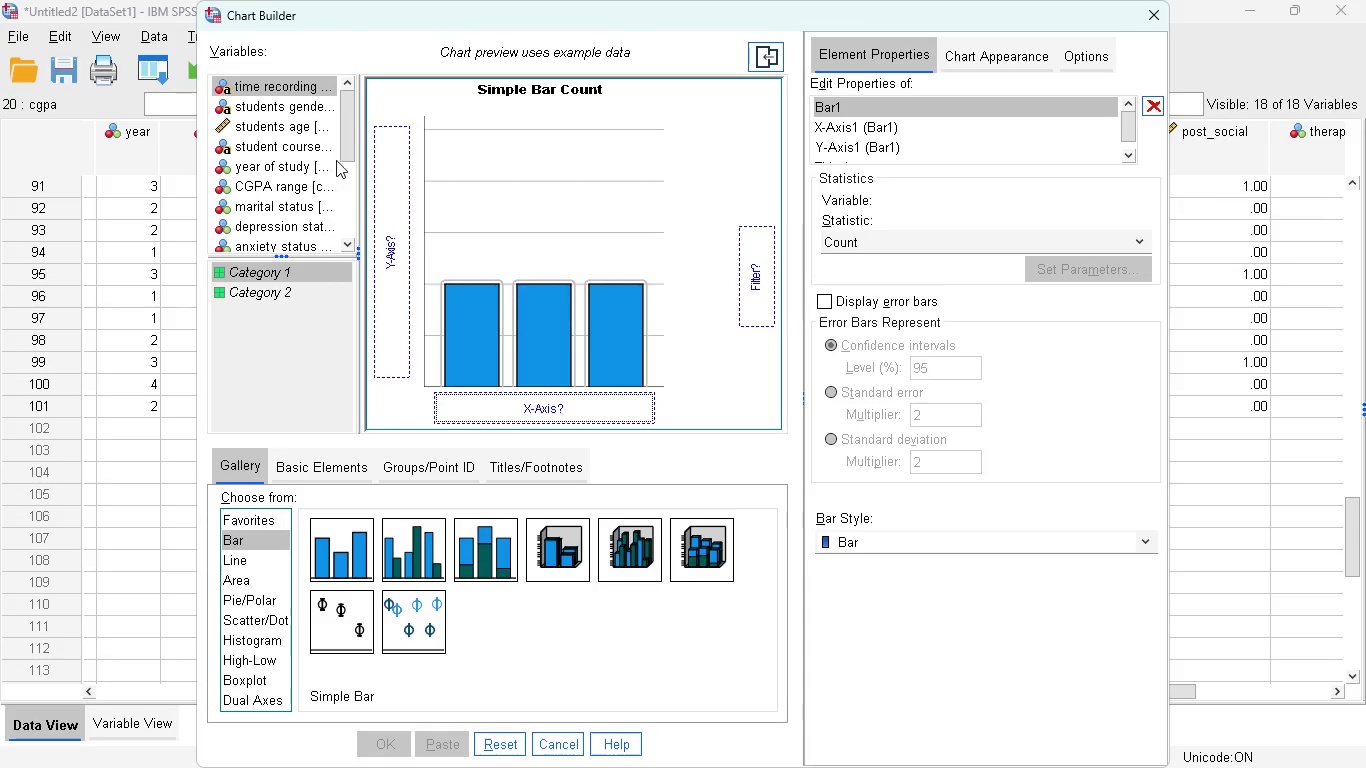 
left_click_drag(start_coordinate=[348, 134], to_coordinate=[355, 152])
 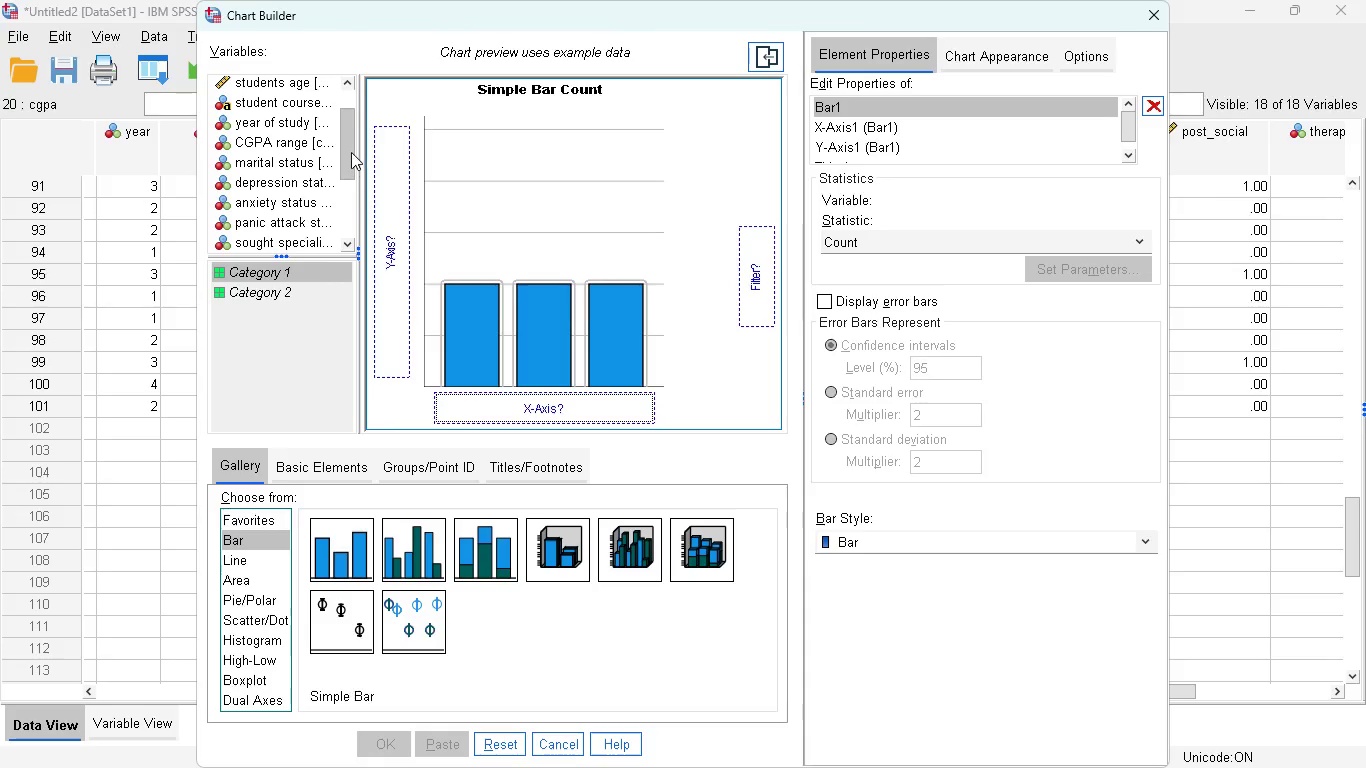 
left_click_drag(start_coordinate=[350, 152], to_coordinate=[349, 180])
 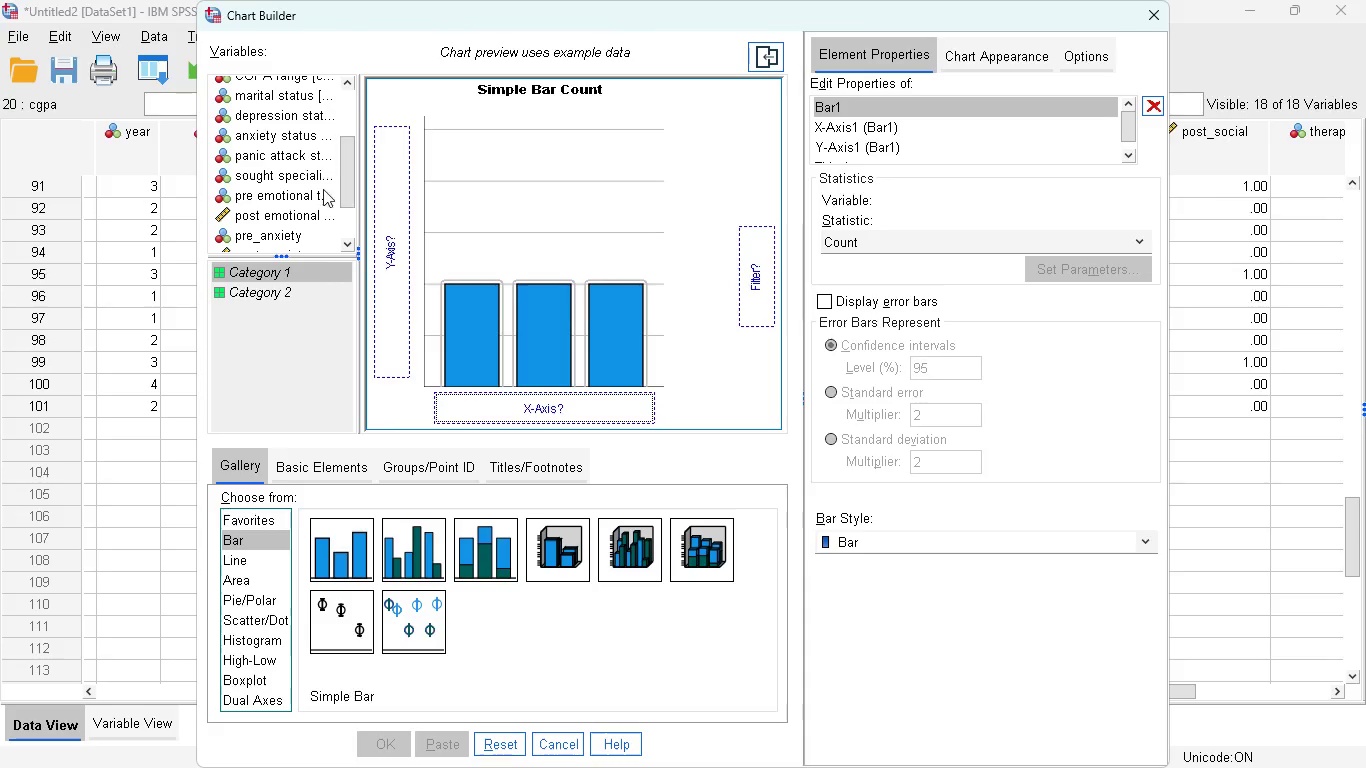 
left_click_drag(start_coordinate=[294, 195], to_coordinate=[515, 404])
 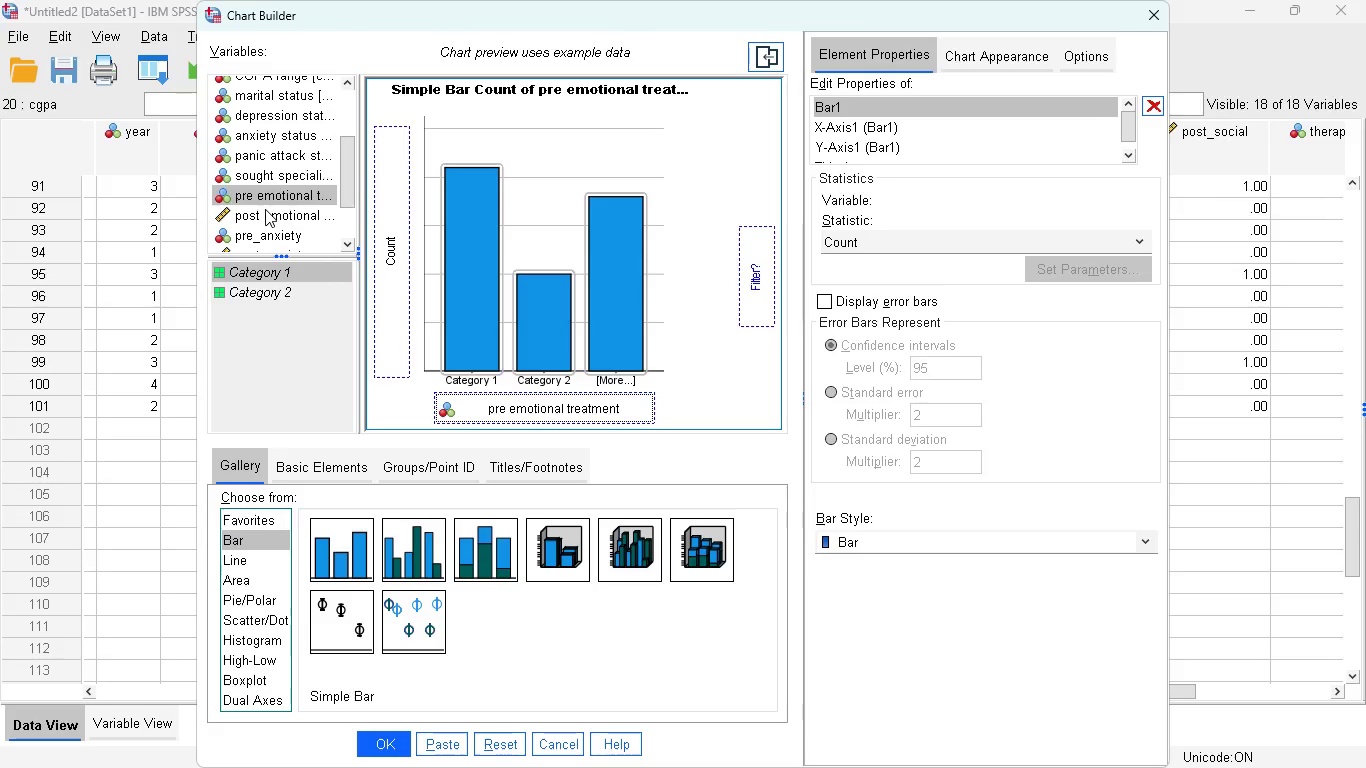 
left_click_drag(start_coordinate=[272, 213], to_coordinate=[552, 400])
 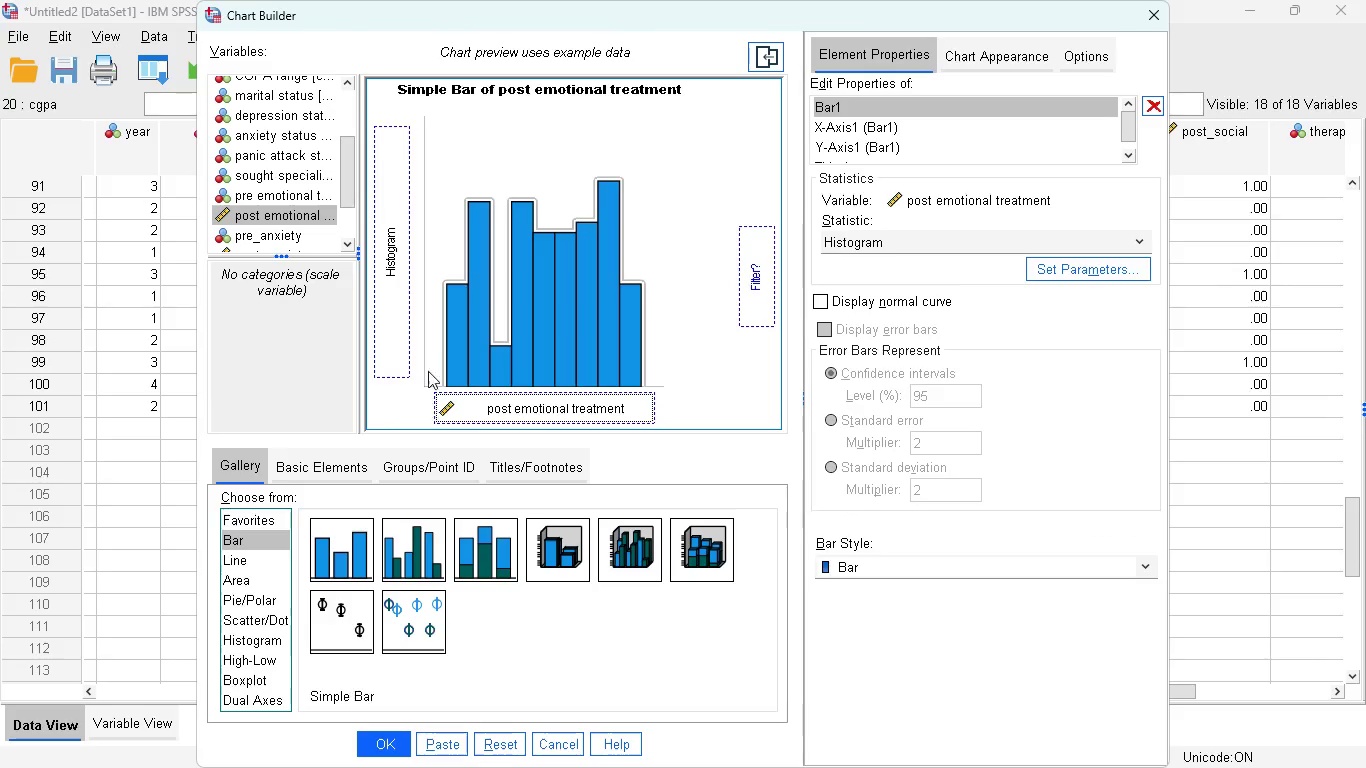 
wait(10.47)
 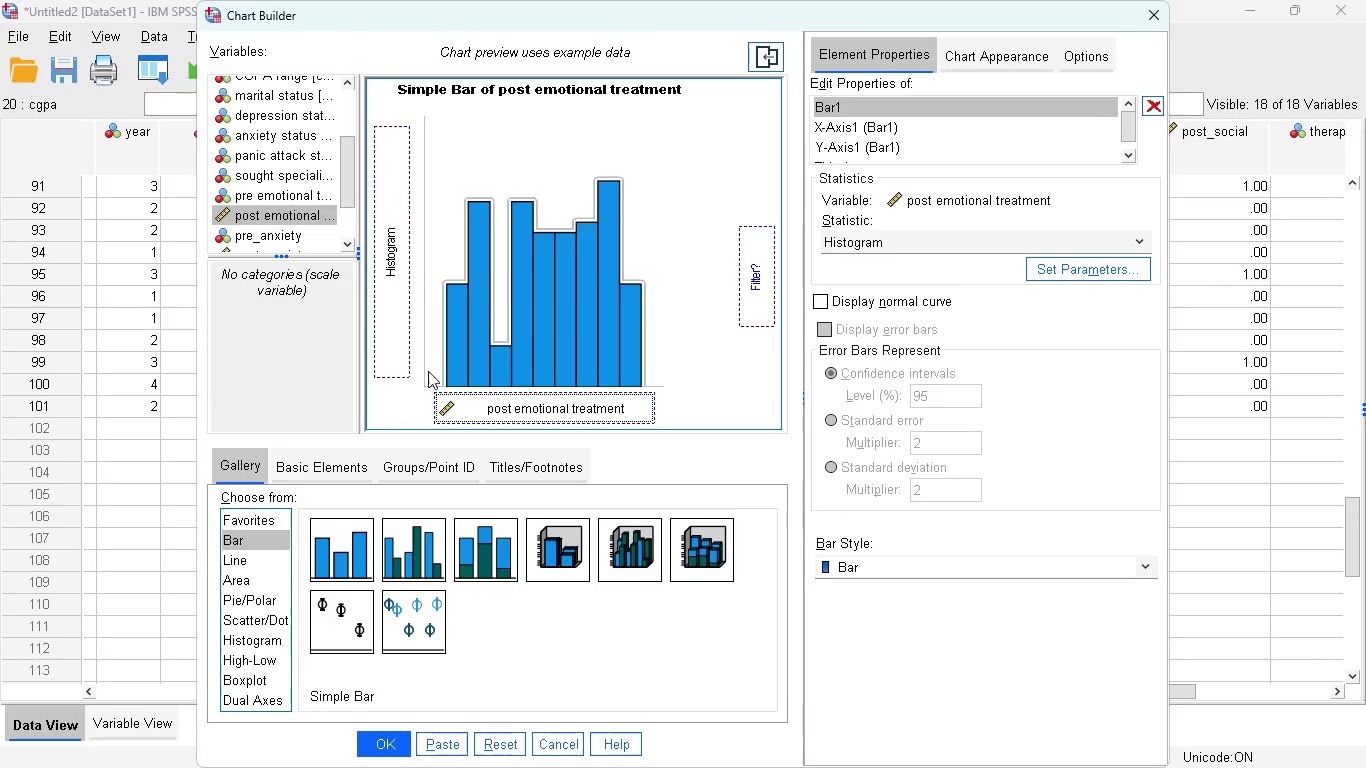 
left_click_drag(start_coordinate=[423, 554], to_coordinate=[545, 323])
 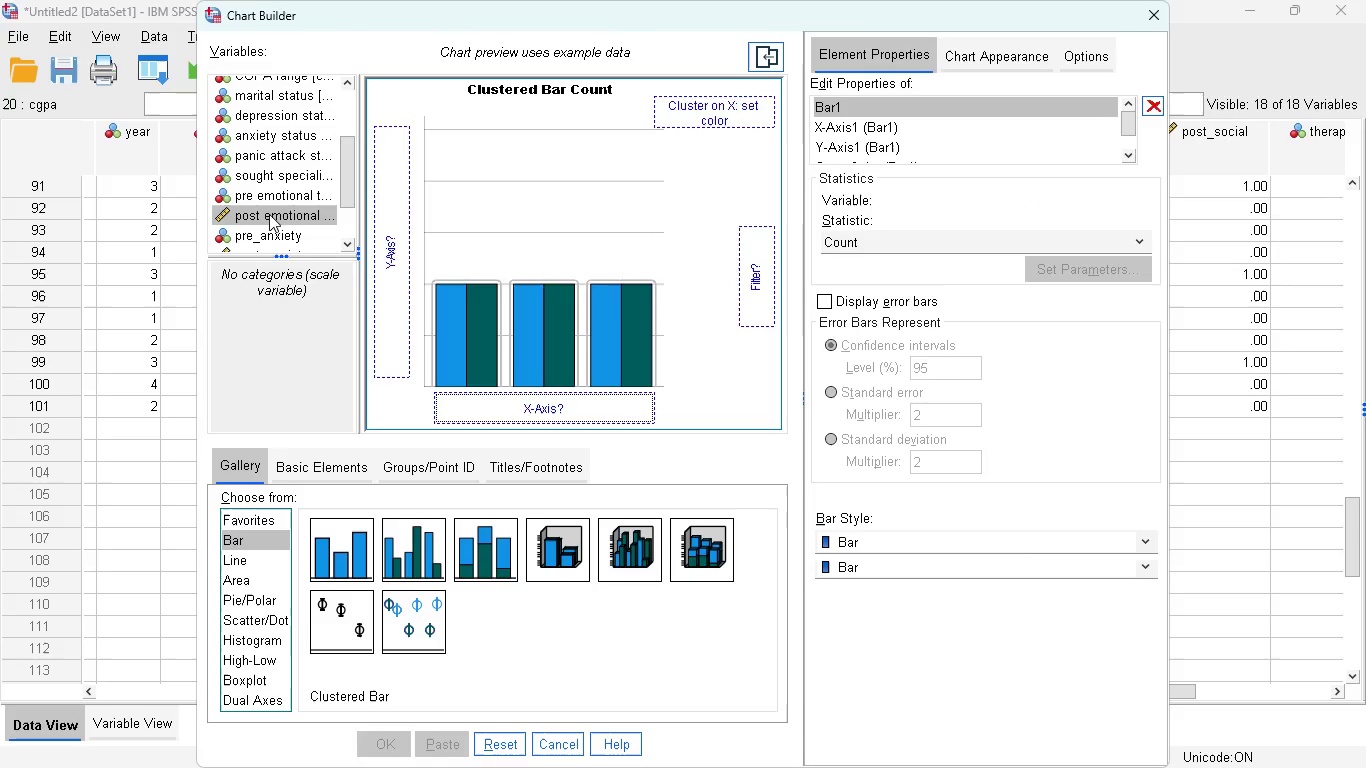 
left_click_drag(start_coordinate=[268, 191], to_coordinate=[500, 350])
 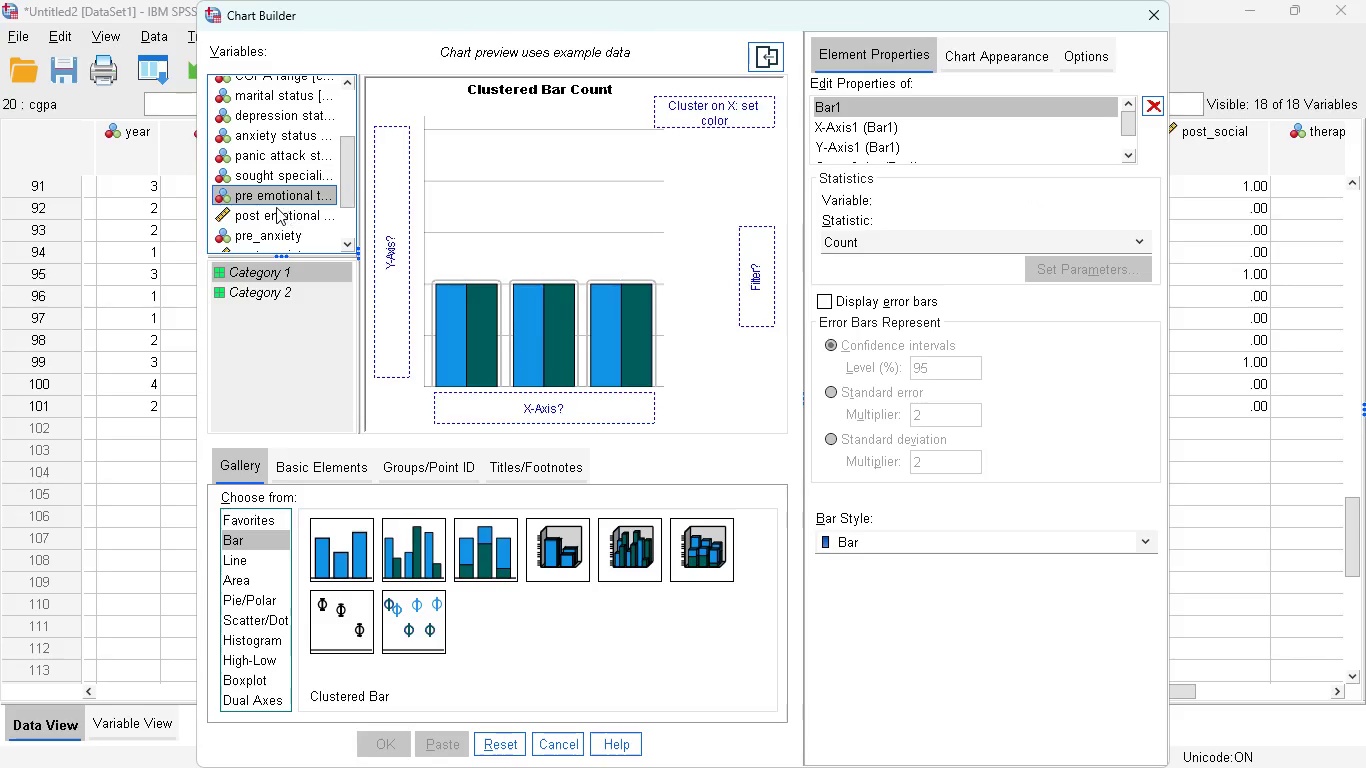 
left_click_drag(start_coordinate=[265, 190], to_coordinate=[507, 395])
 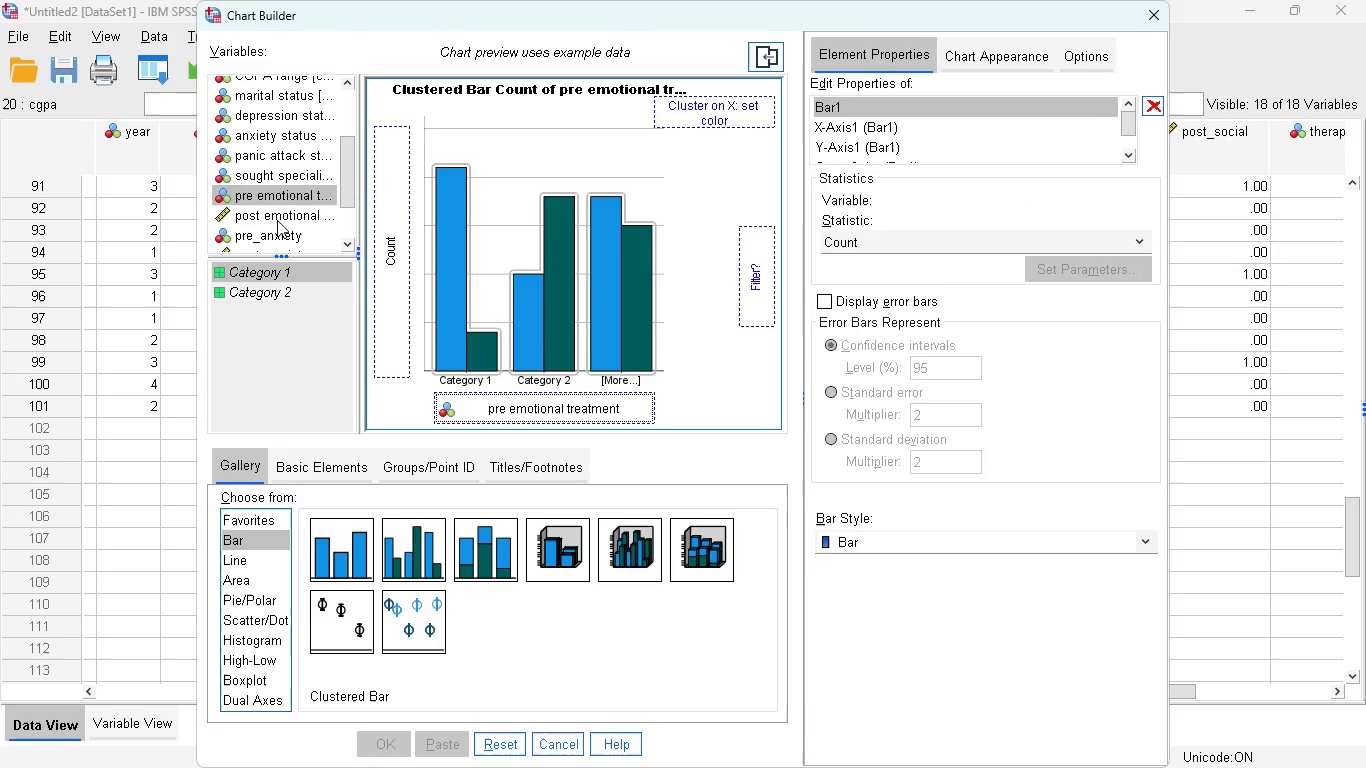 
left_click_drag(start_coordinate=[274, 216], to_coordinate=[533, 400])
 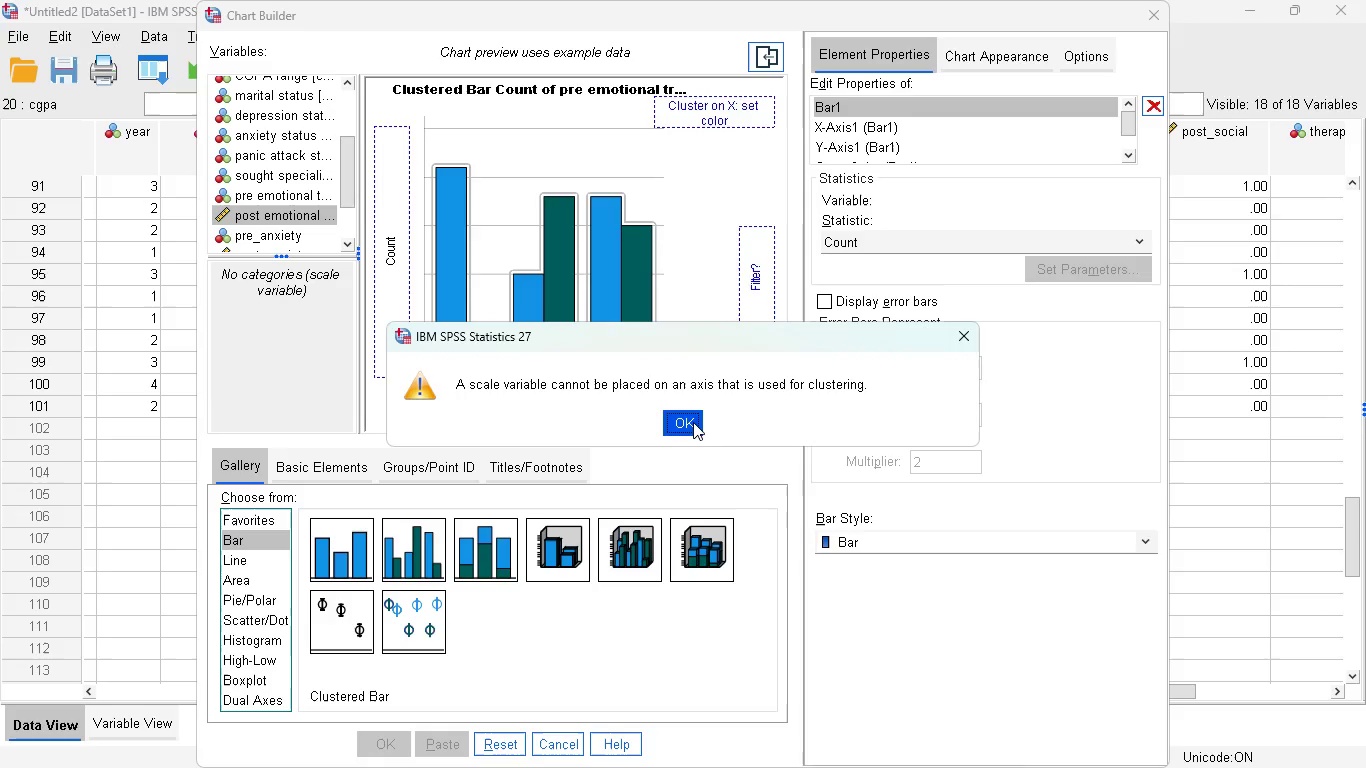 
wait(5.19)
 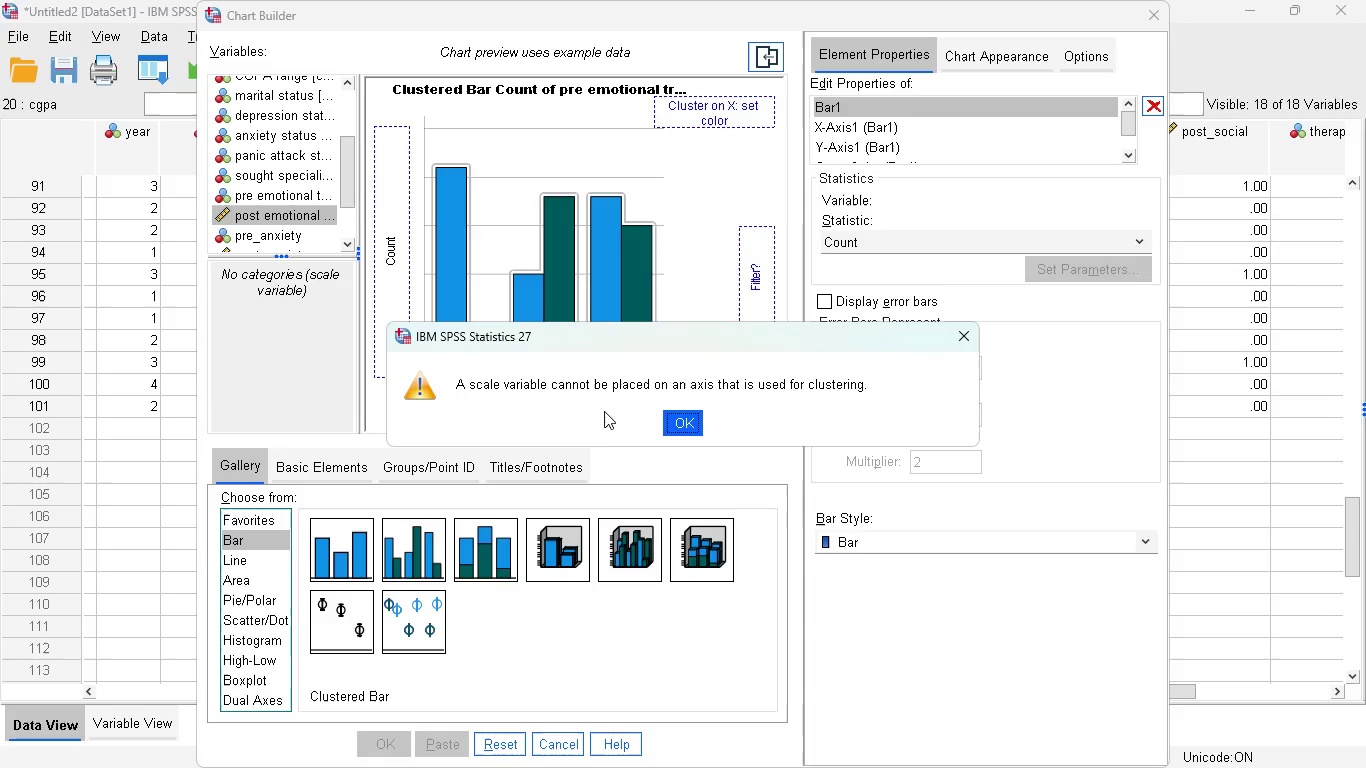 
left_click([678, 420])
 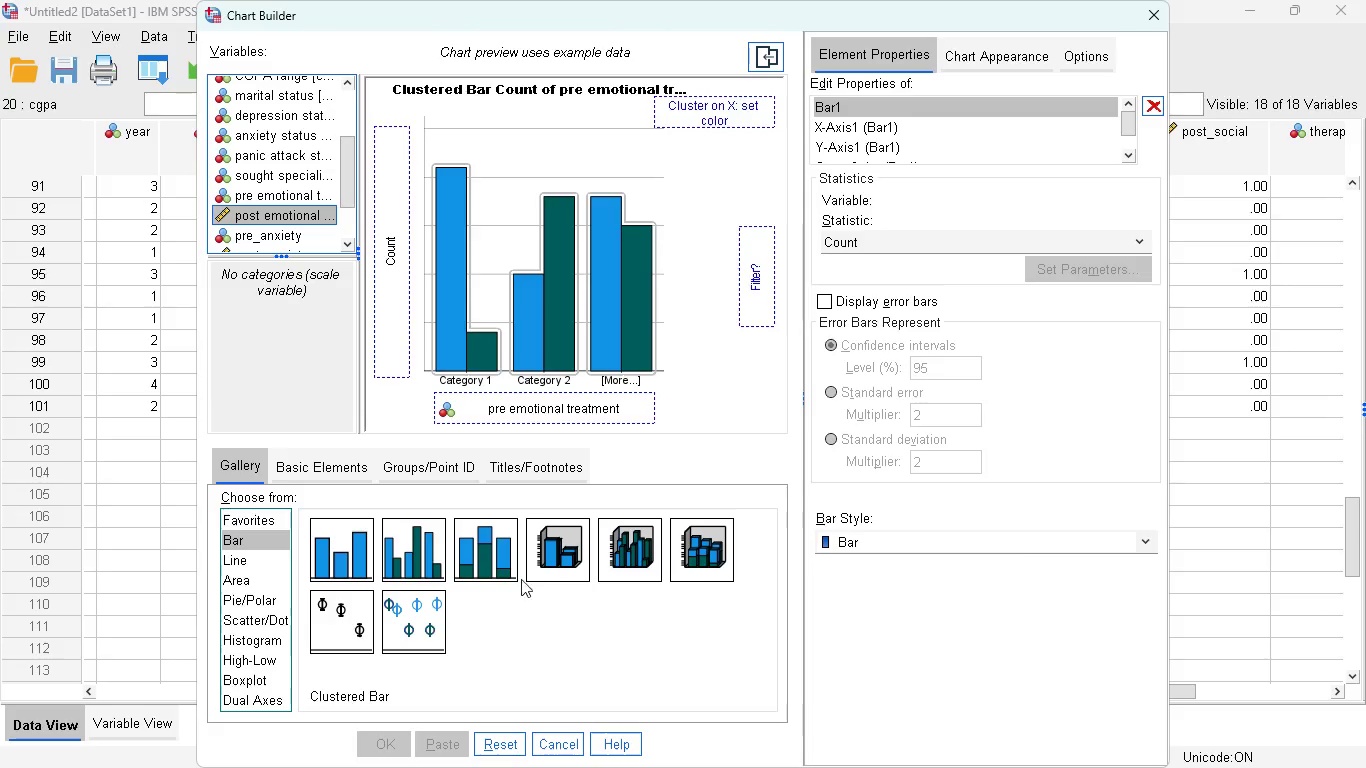 
left_click([552, 739])
 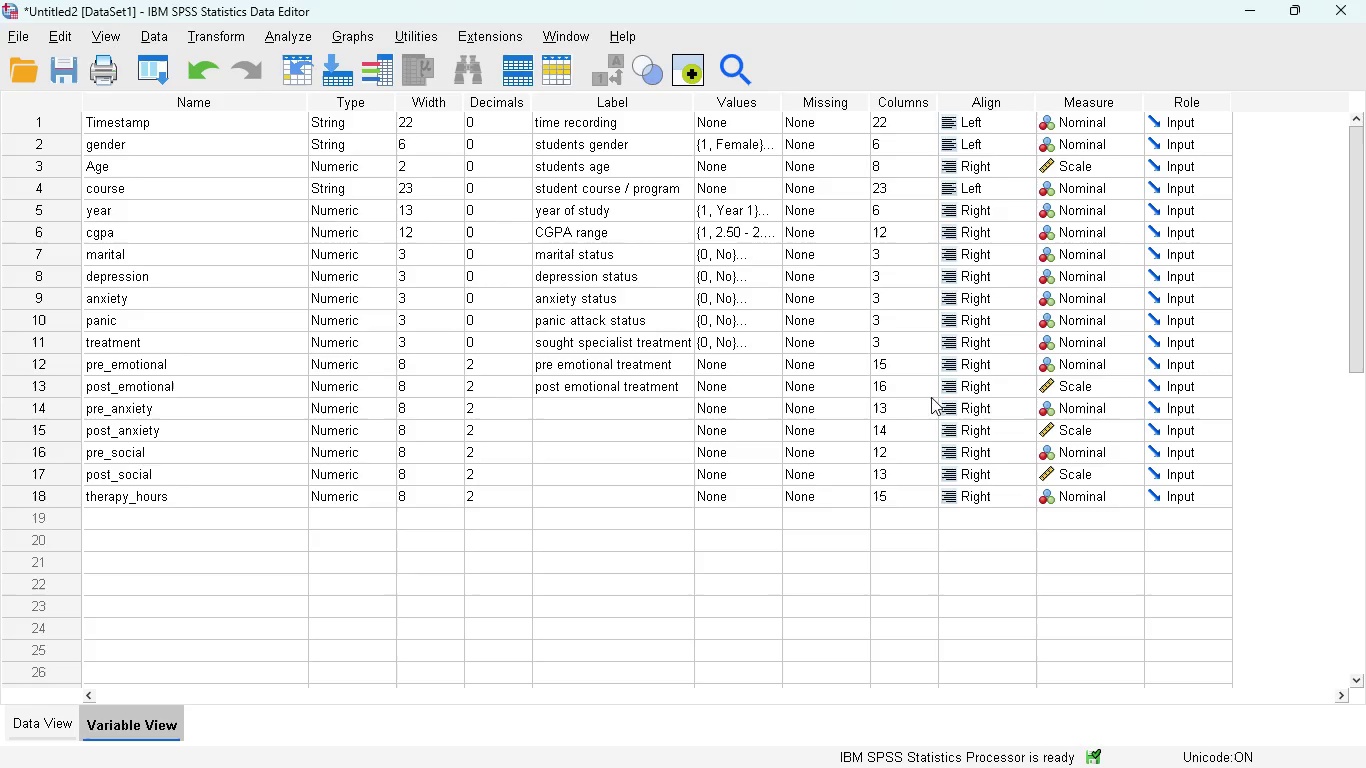 
left_click_drag(start_coordinate=[1077, 380], to_coordinate=[1086, 382])
 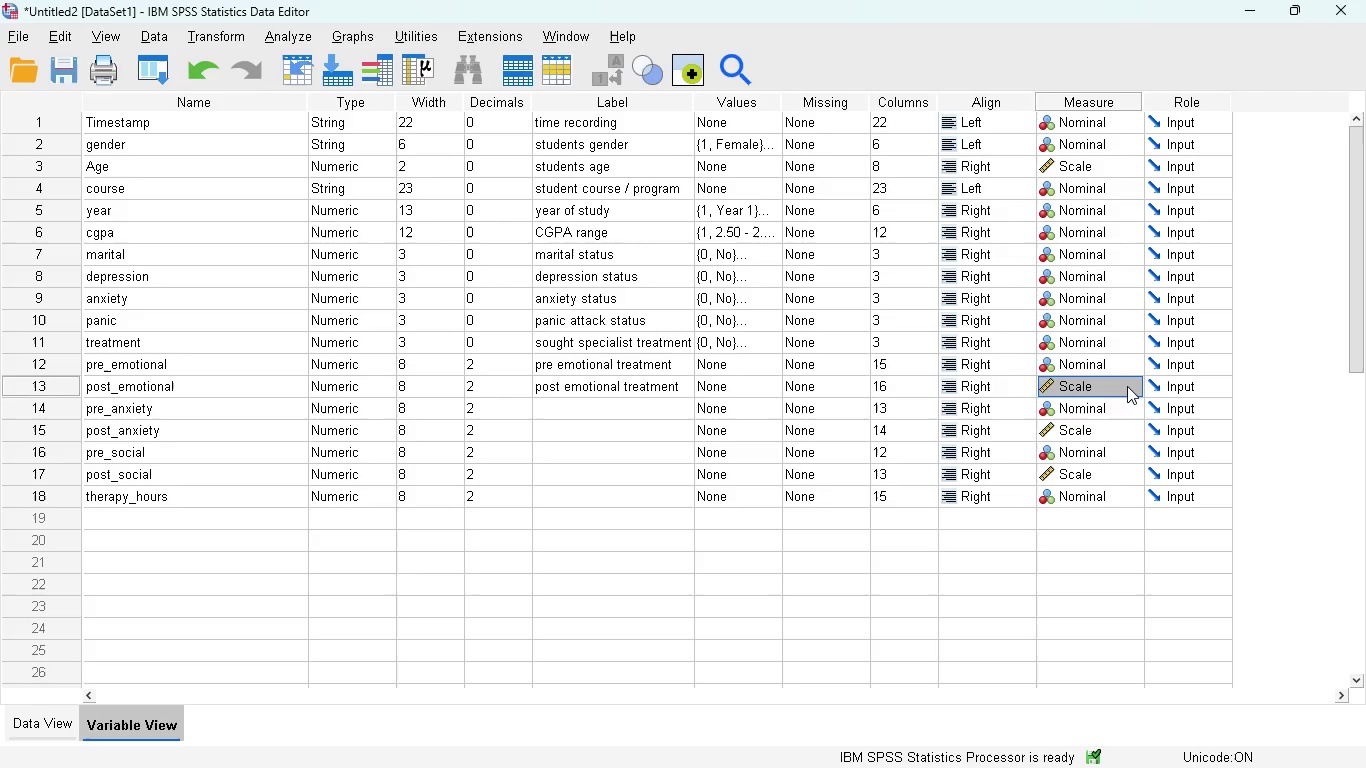 
left_click([1127, 386])
 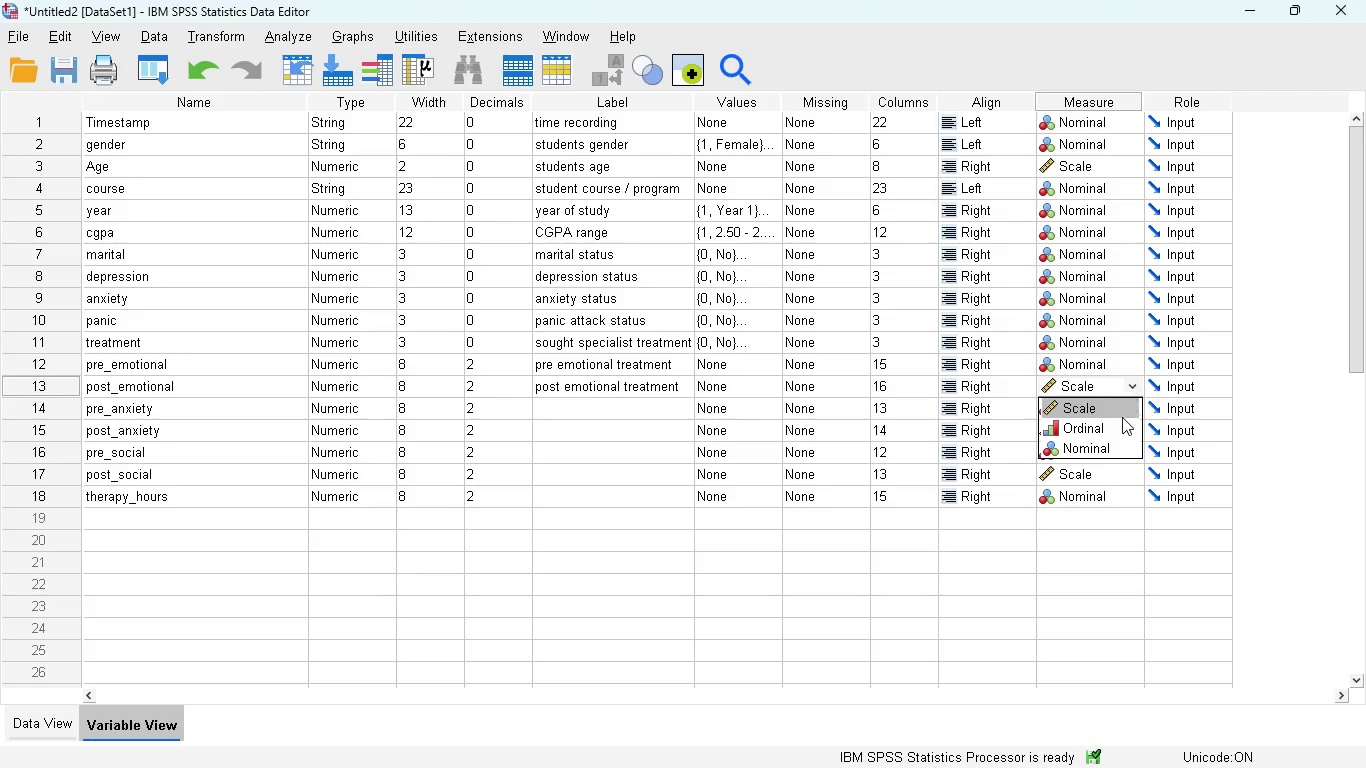 
mouse_move([1102, 407])
 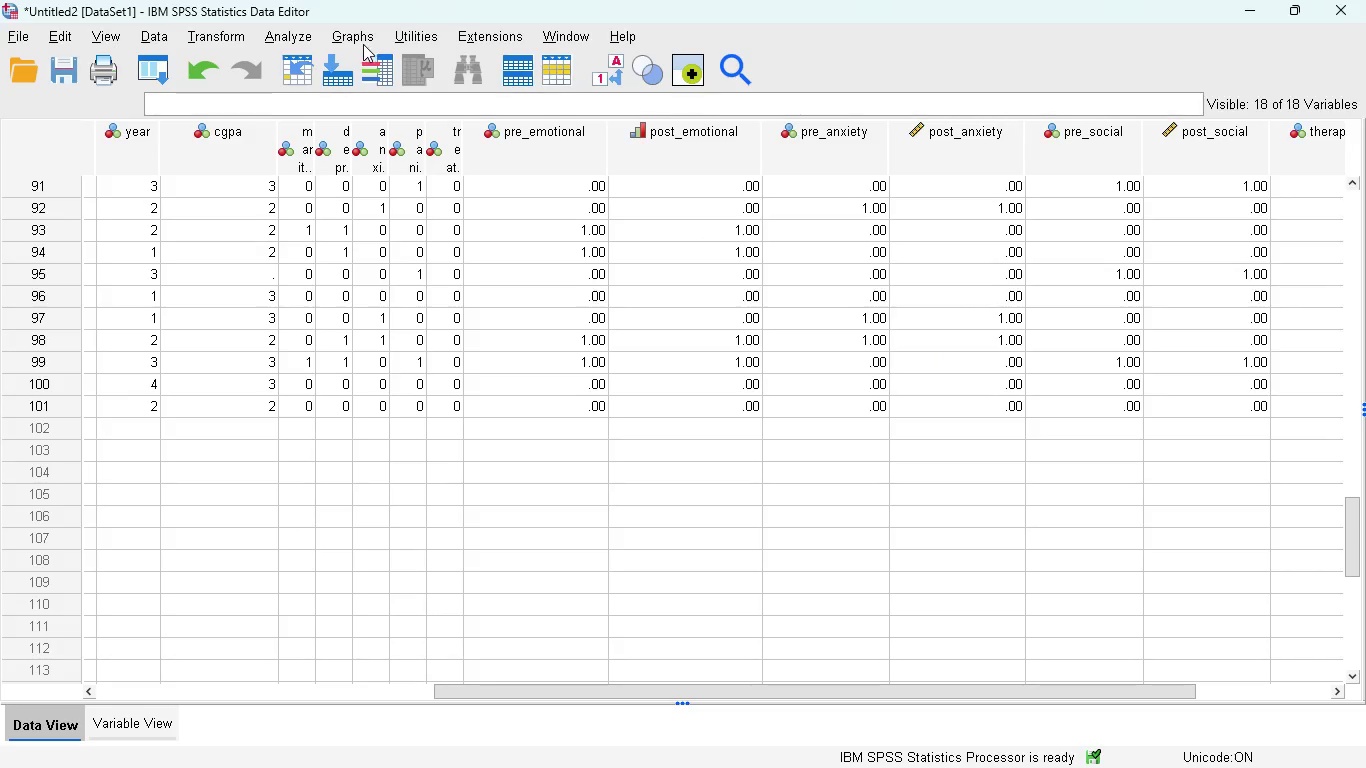 
left_click([361, 39])
 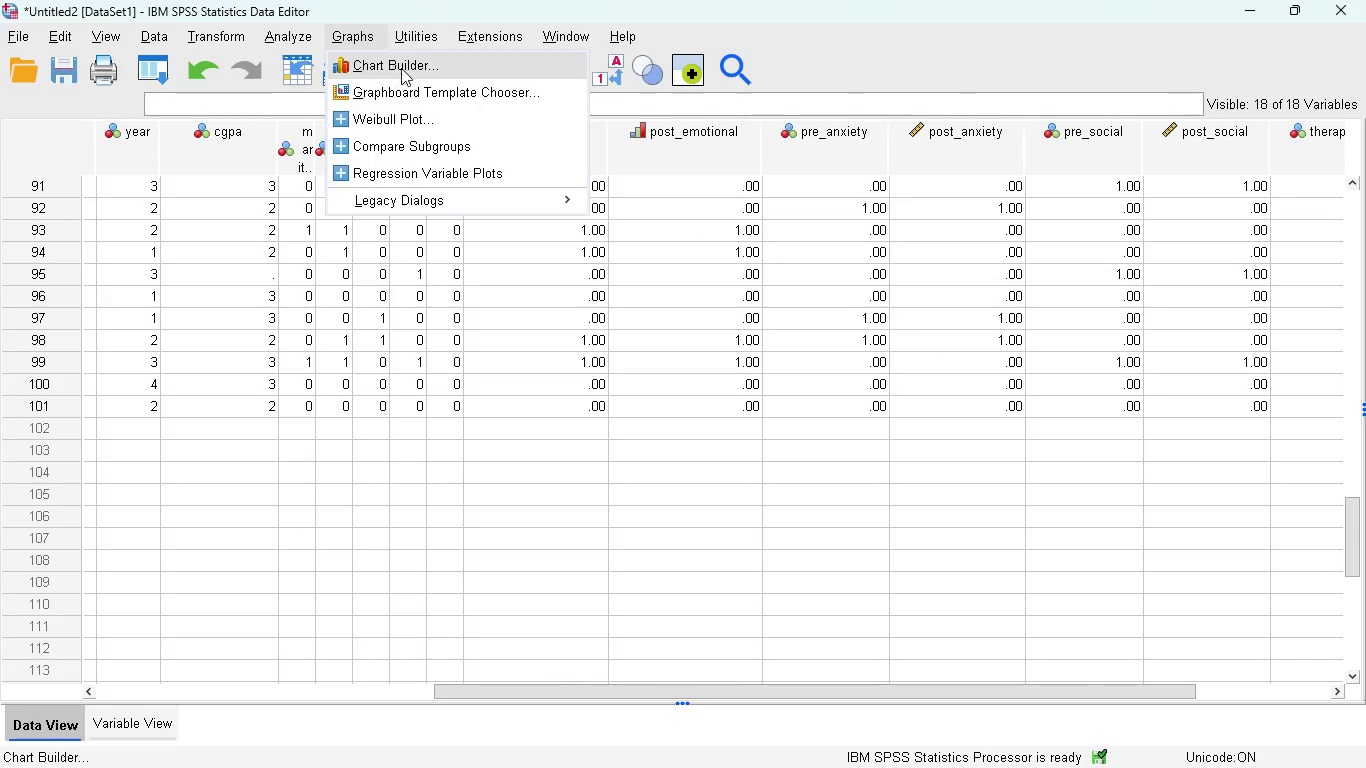 
left_click([401, 68])
 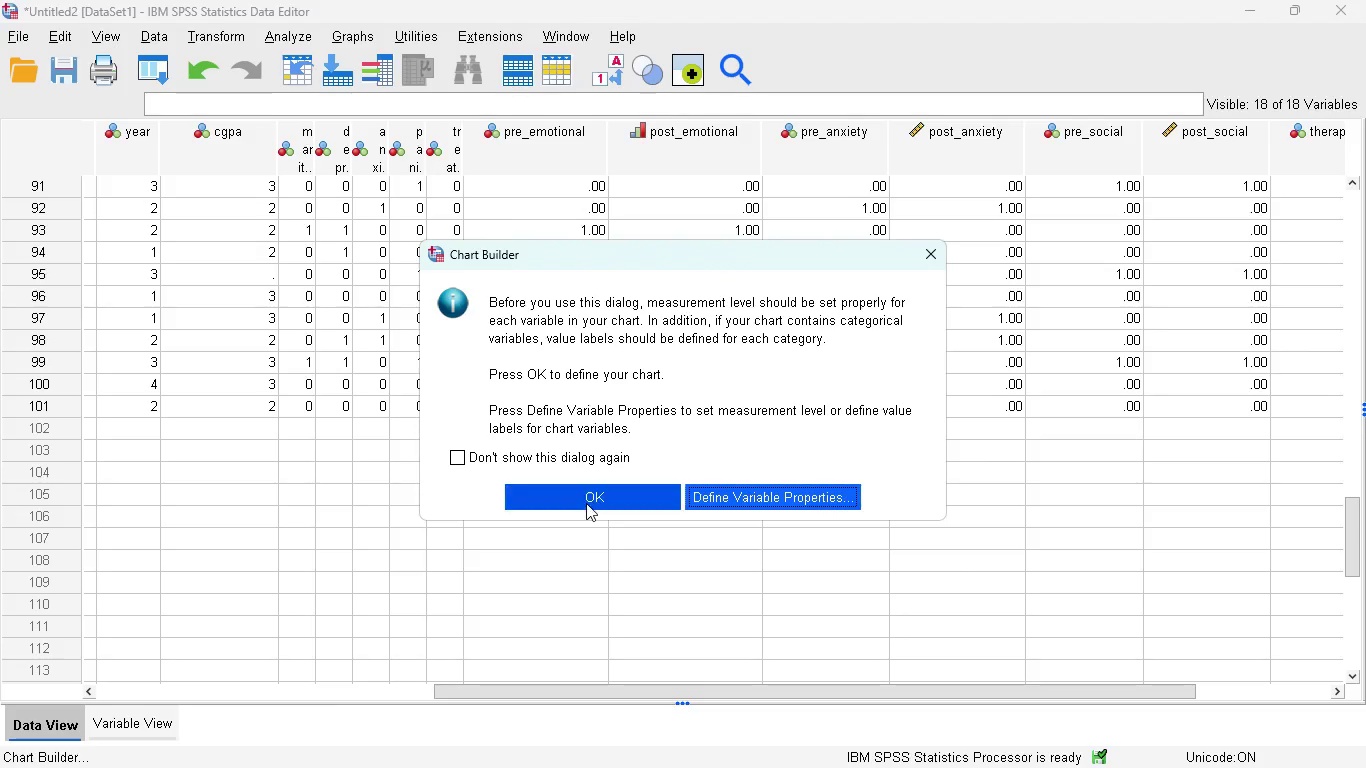 
left_click([585, 507])
 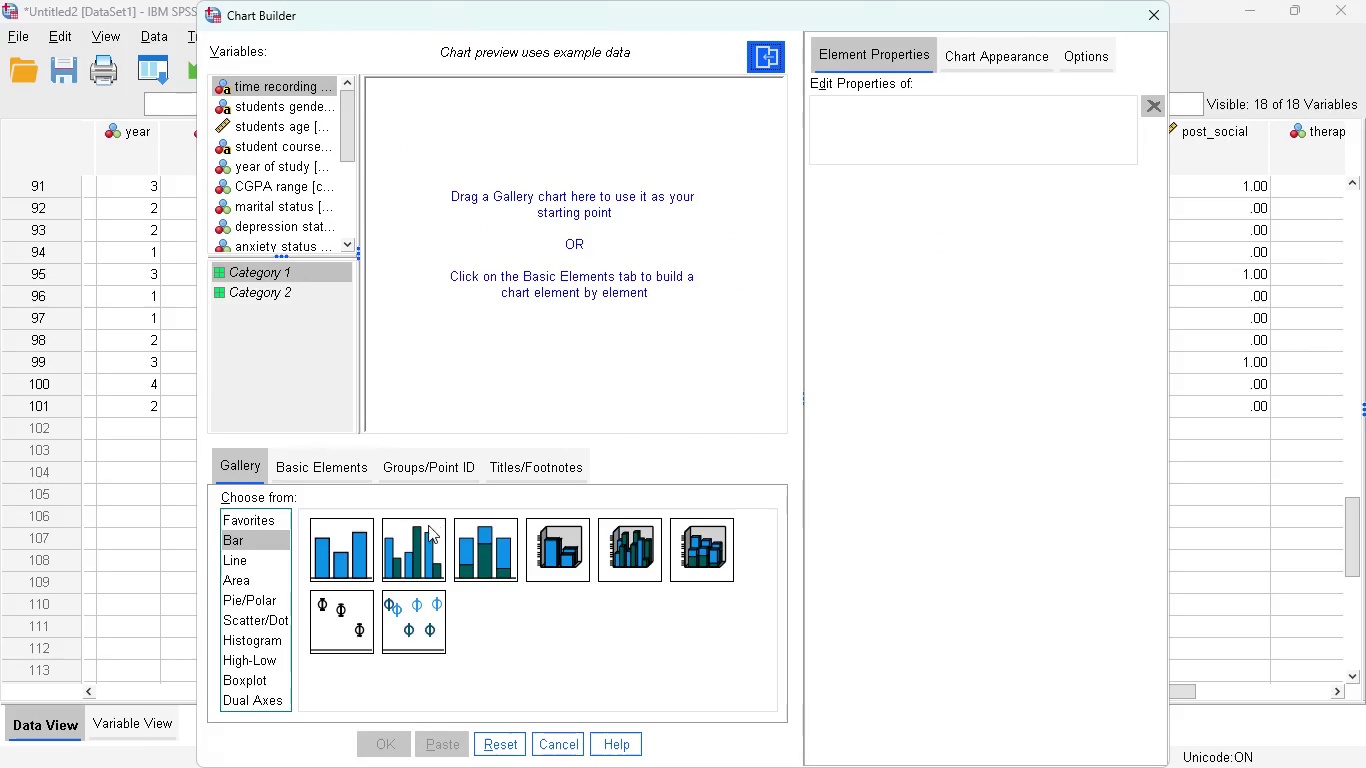 
left_click_drag(start_coordinate=[416, 553], to_coordinate=[573, 291])
 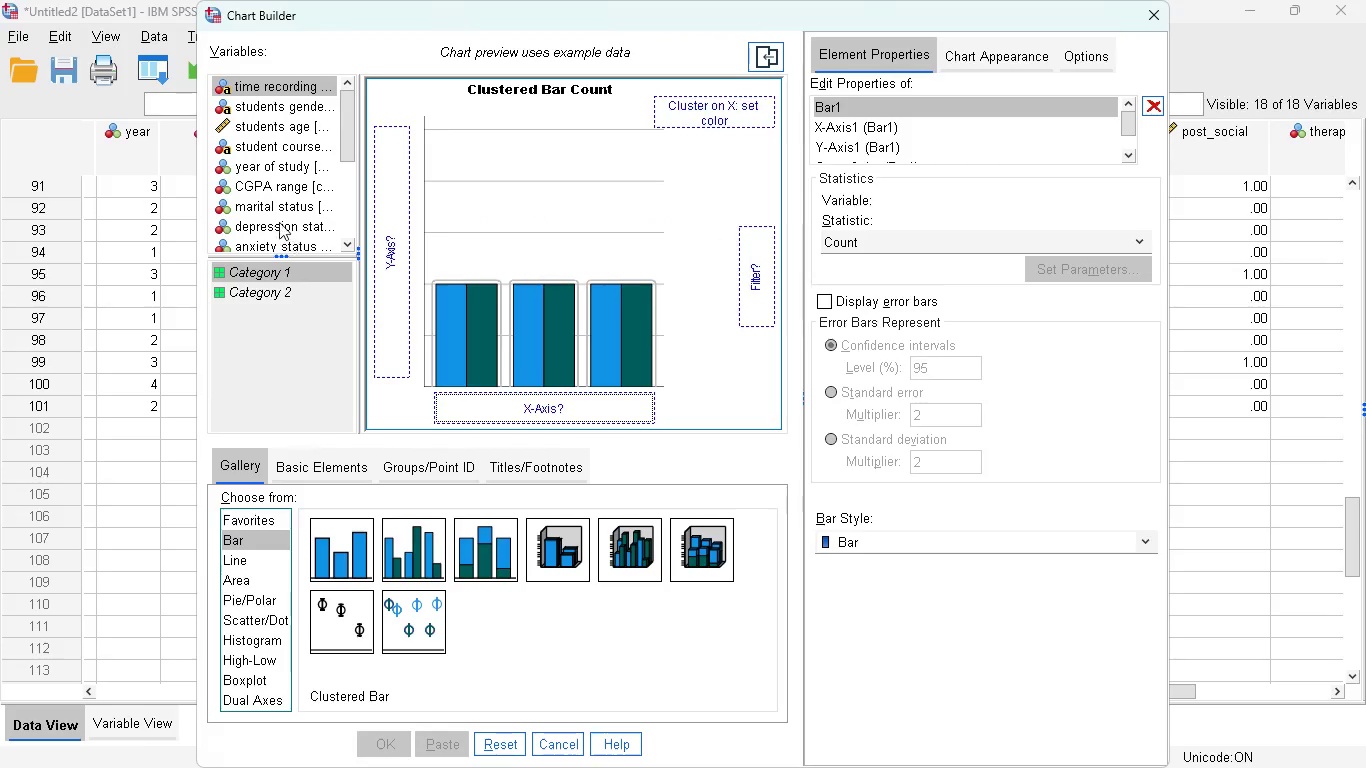 
scroll: coordinate [304, 208], scroll_direction: down, amount: 5.0
 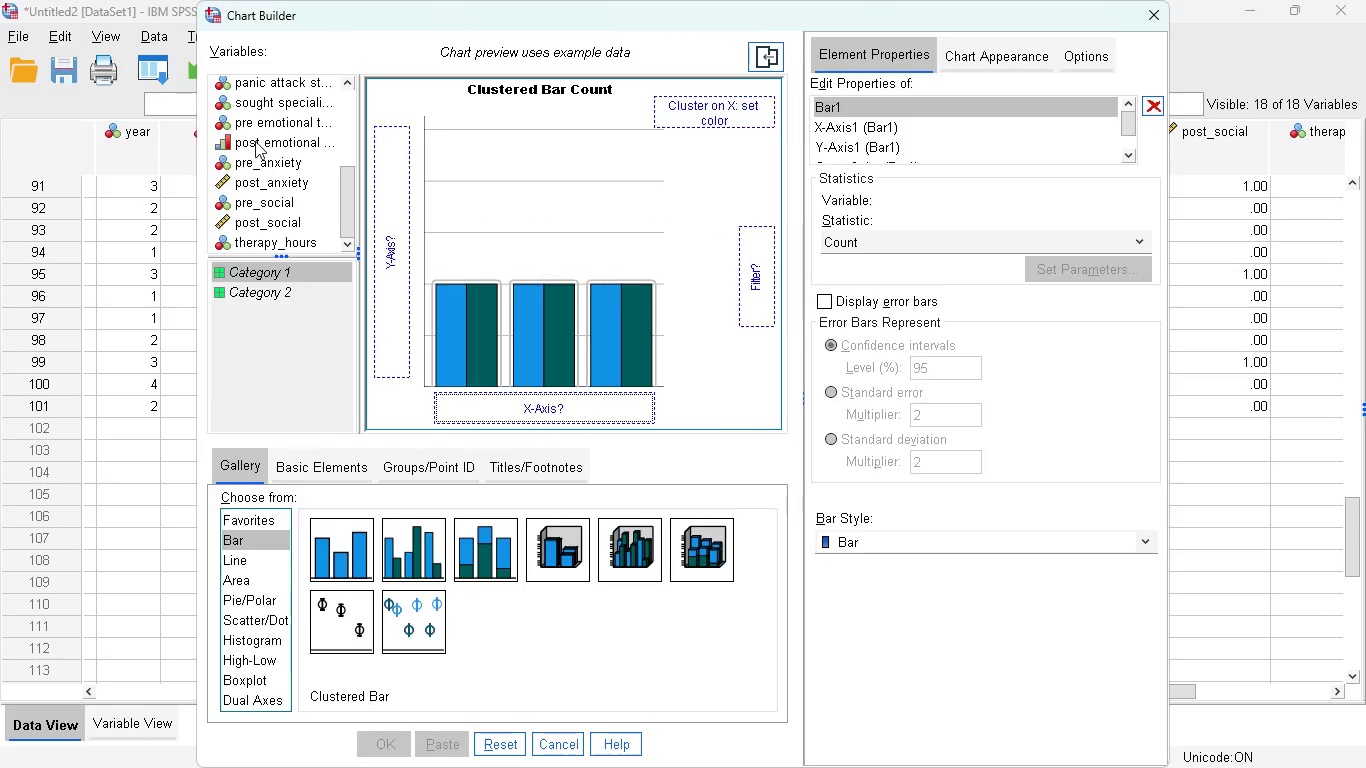 
left_click_drag(start_coordinate=[255, 142], to_coordinate=[541, 391])
 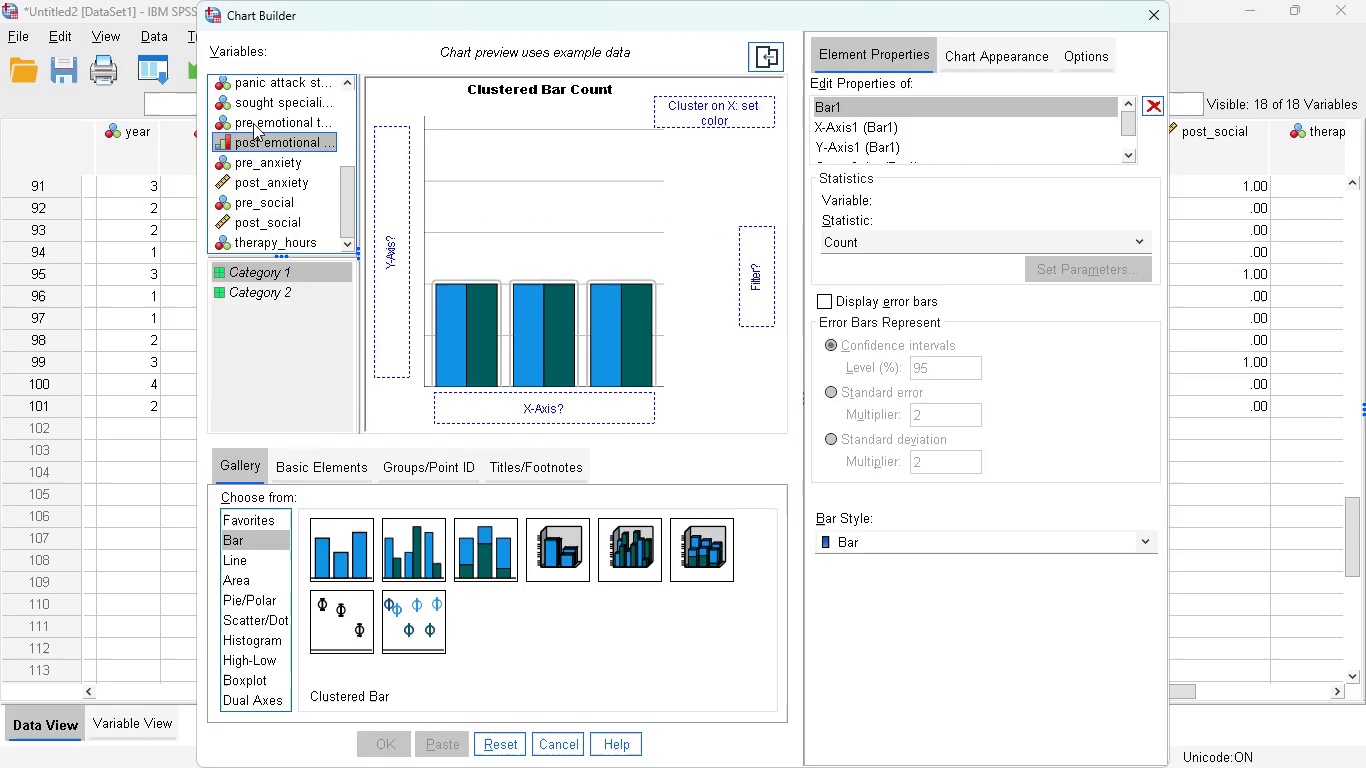 
left_click_drag(start_coordinate=[253, 123], to_coordinate=[523, 391])
 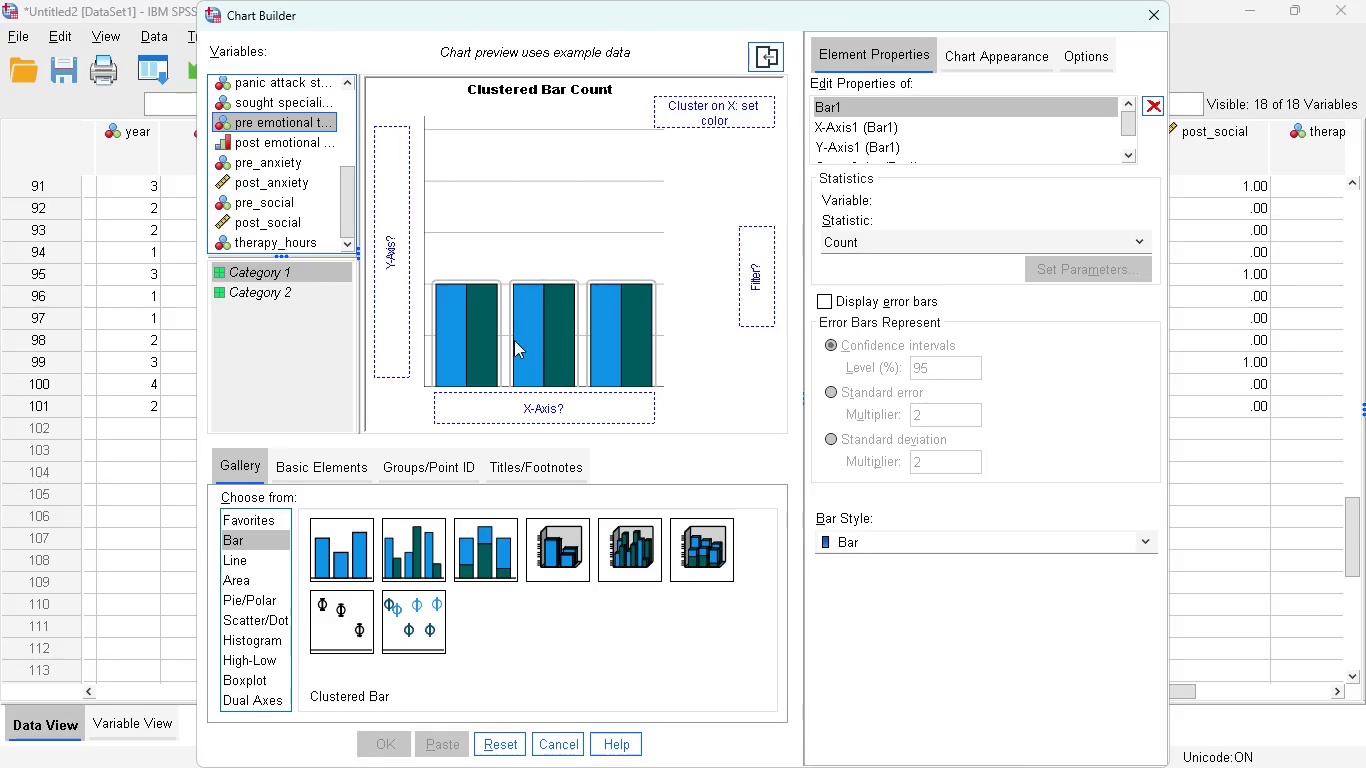 
scroll: coordinate [514, 340], scroll_direction: down, amount: 3.0
 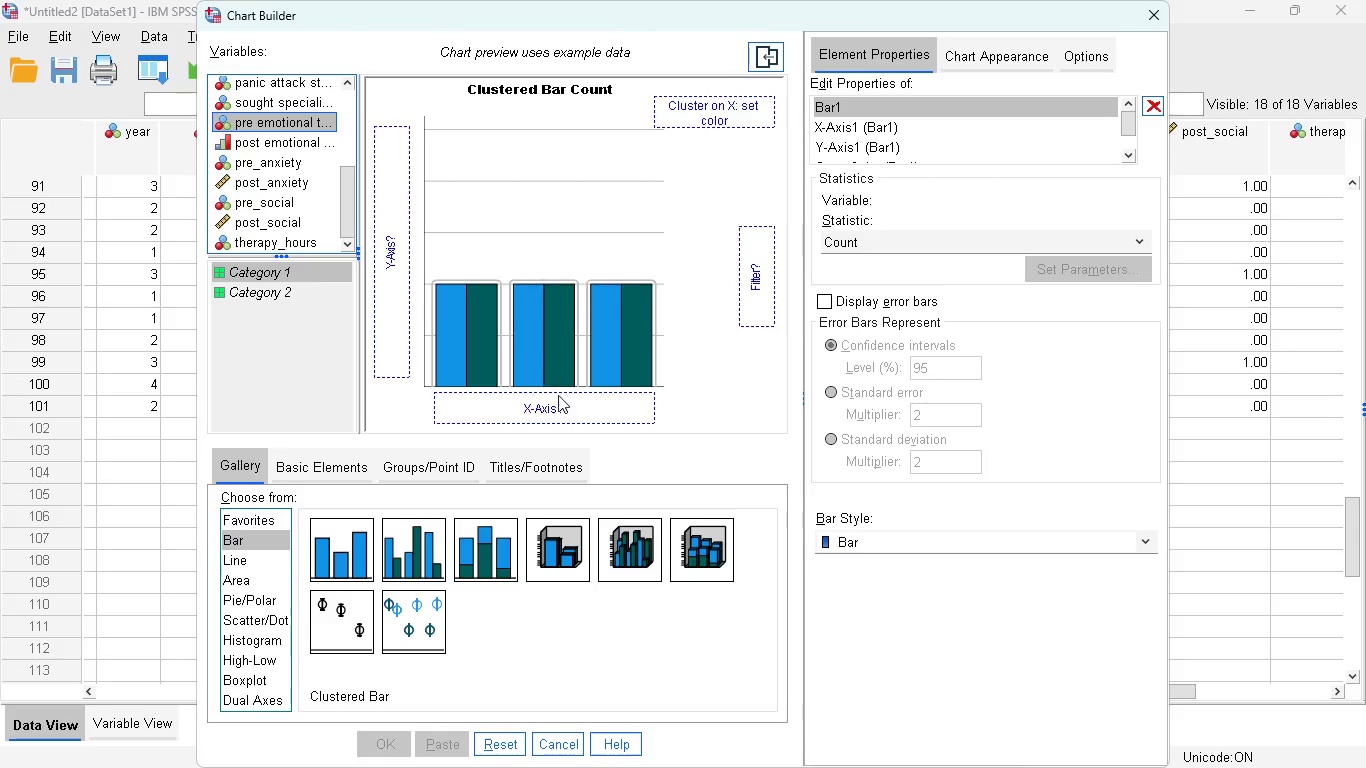 
scroll: coordinate [500, 349], scroll_direction: up, amount: 4.0
 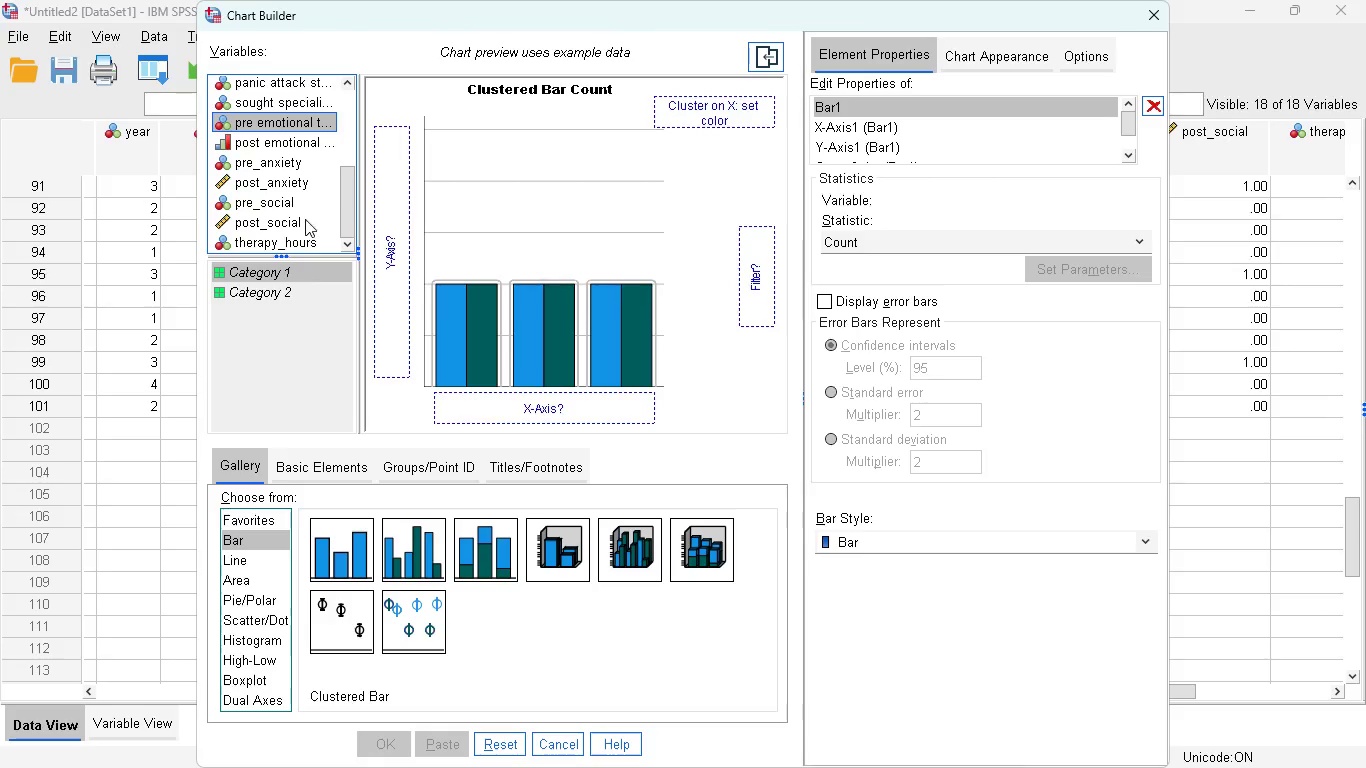 
scroll: coordinate [290, 236], scroll_direction: down, amount: 2.0
 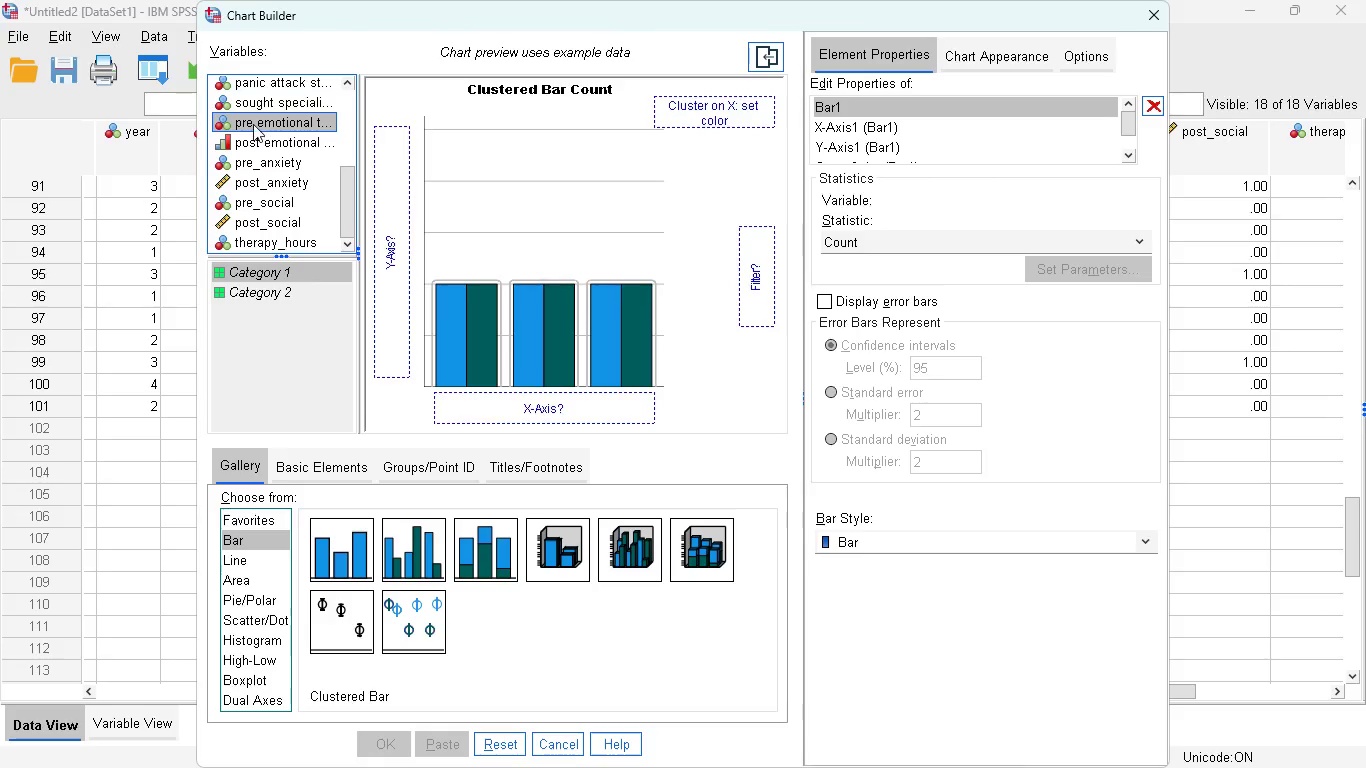 
left_click_drag(start_coordinate=[253, 124], to_coordinate=[509, 399])
 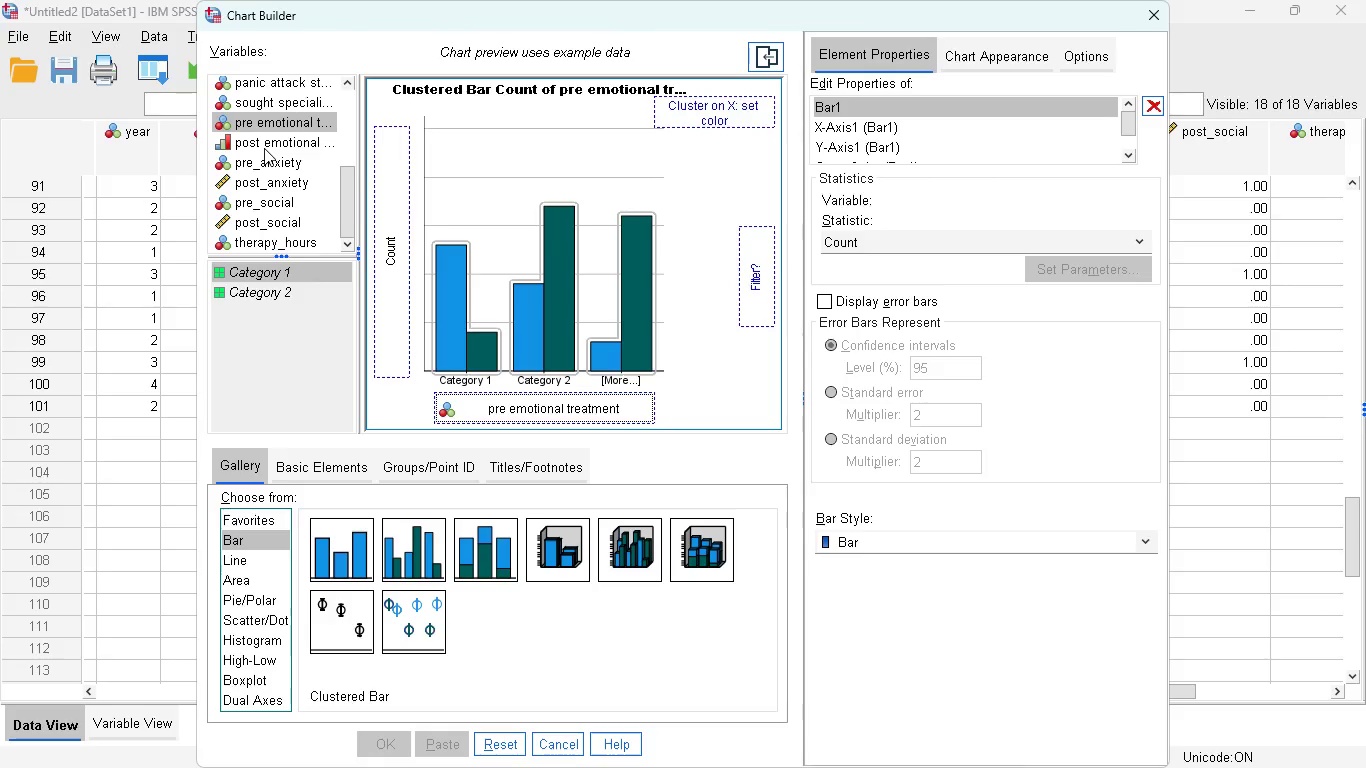 
left_click_drag(start_coordinate=[261, 144], to_coordinate=[543, 407])
 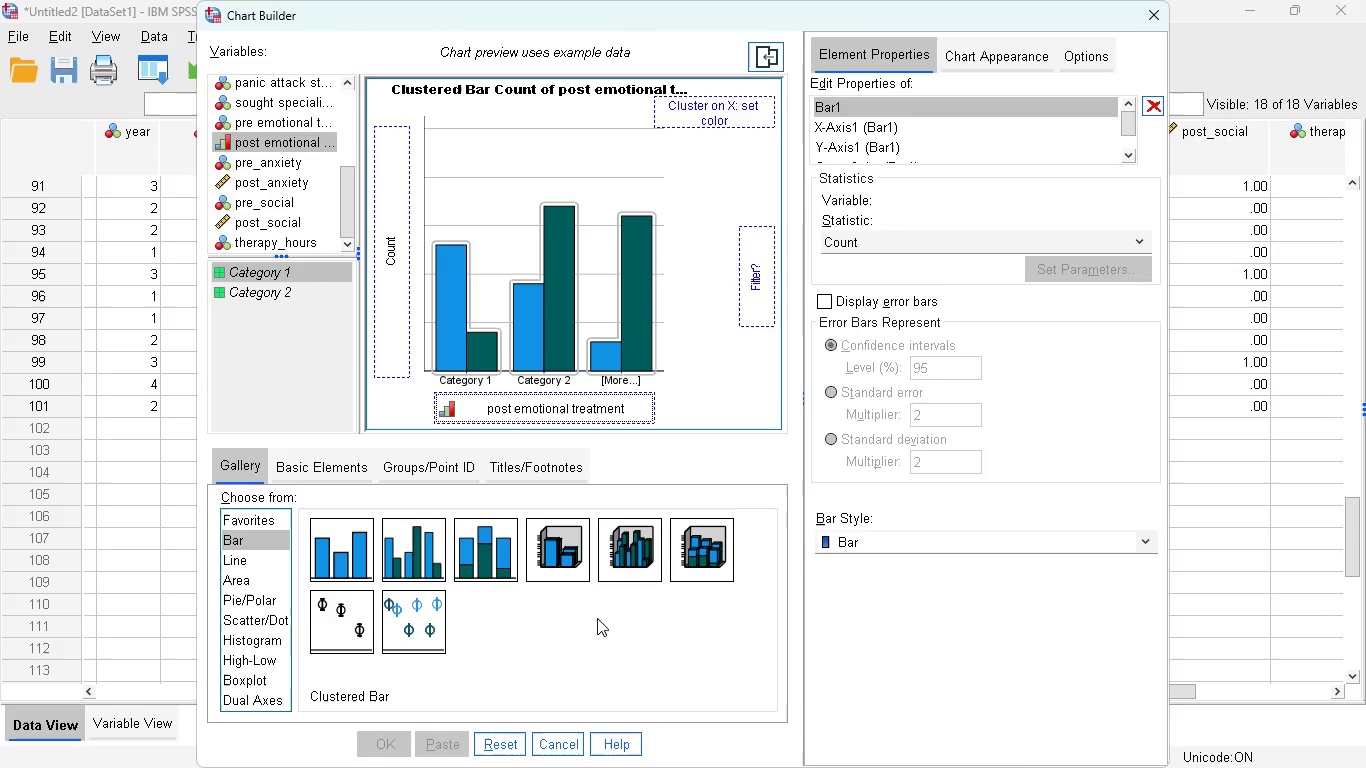 
wait(16.06)
 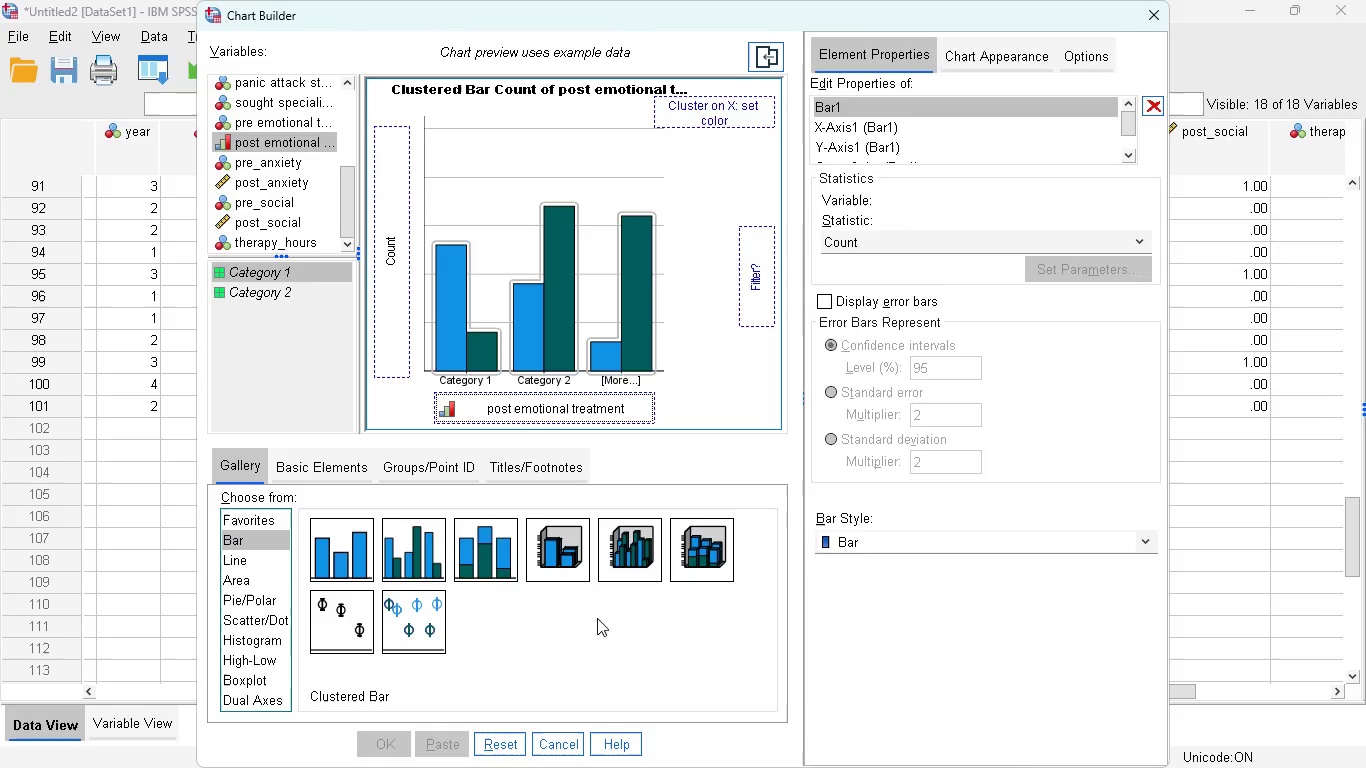 
left_click([361, 36])
 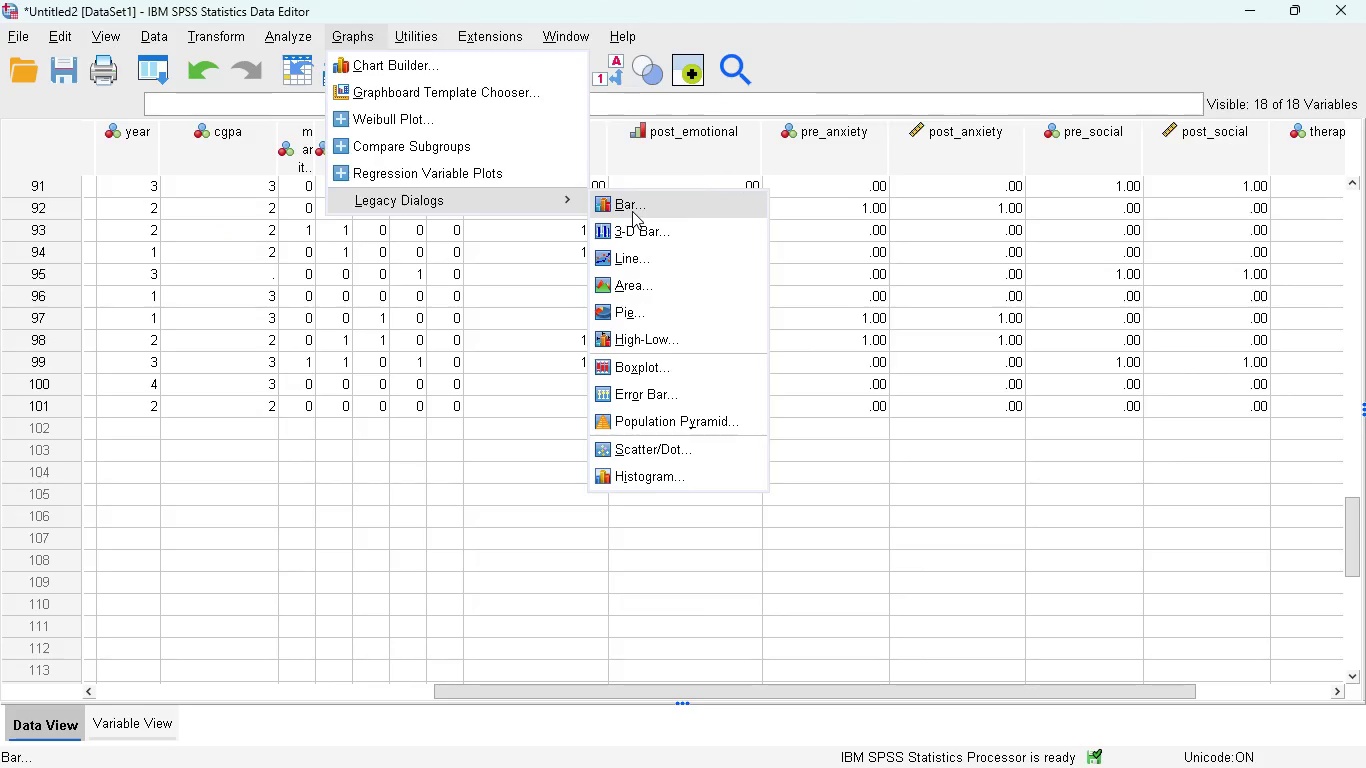 
left_click([632, 211])
 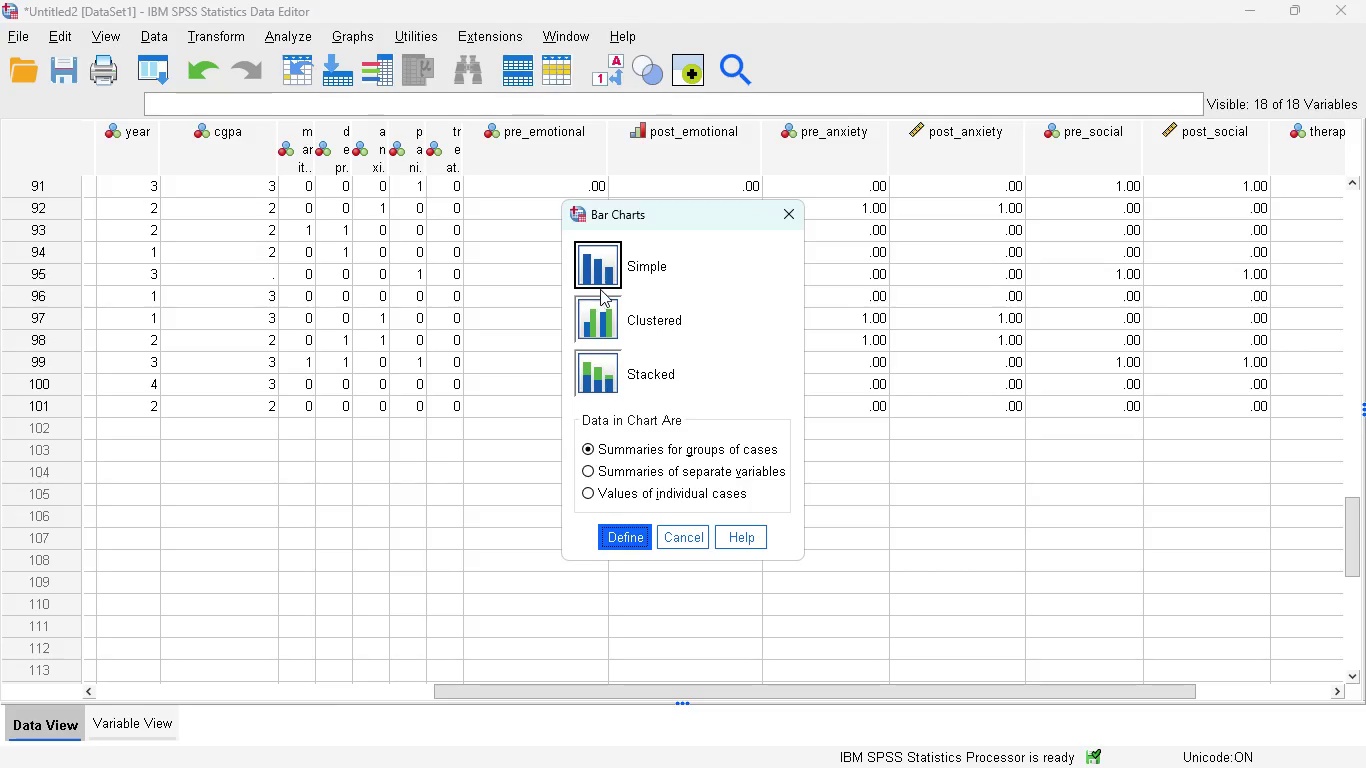 
left_click([602, 284])
 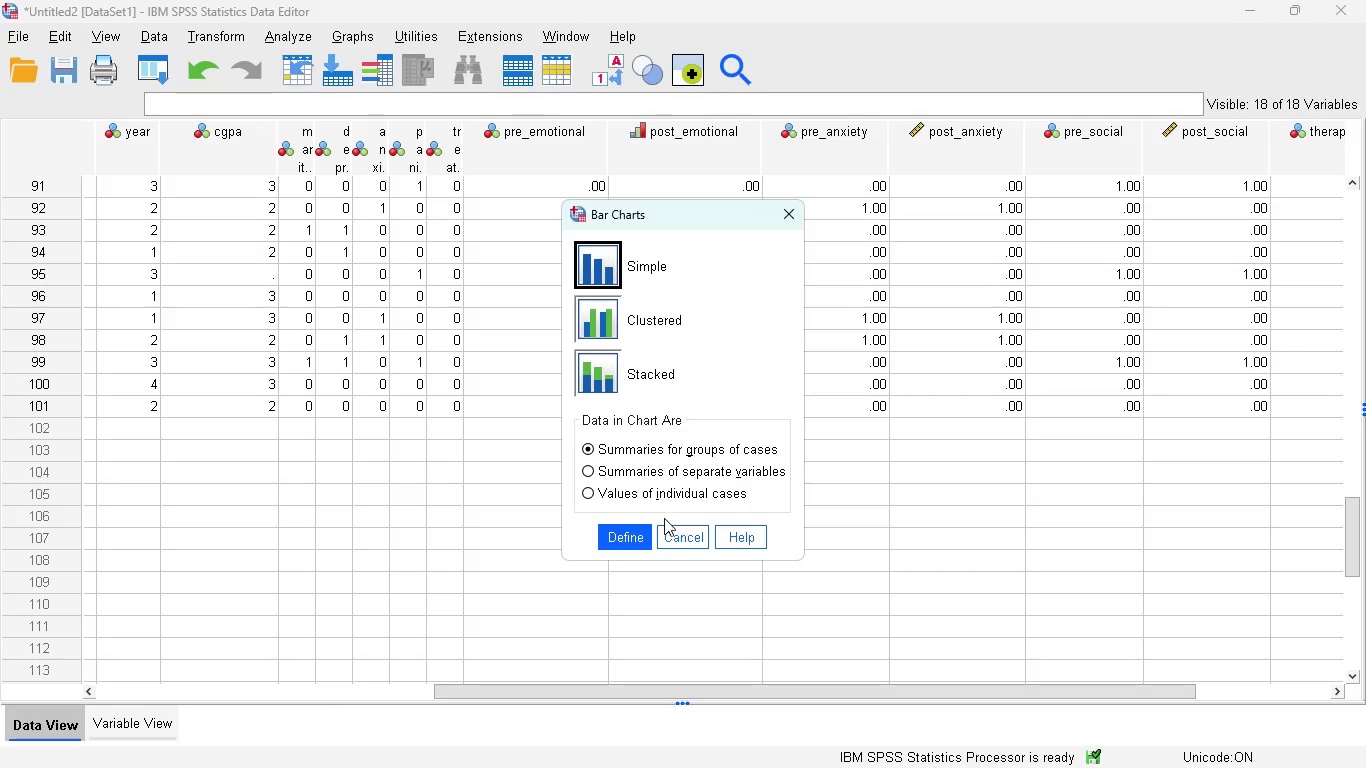 
left_click([631, 536])
 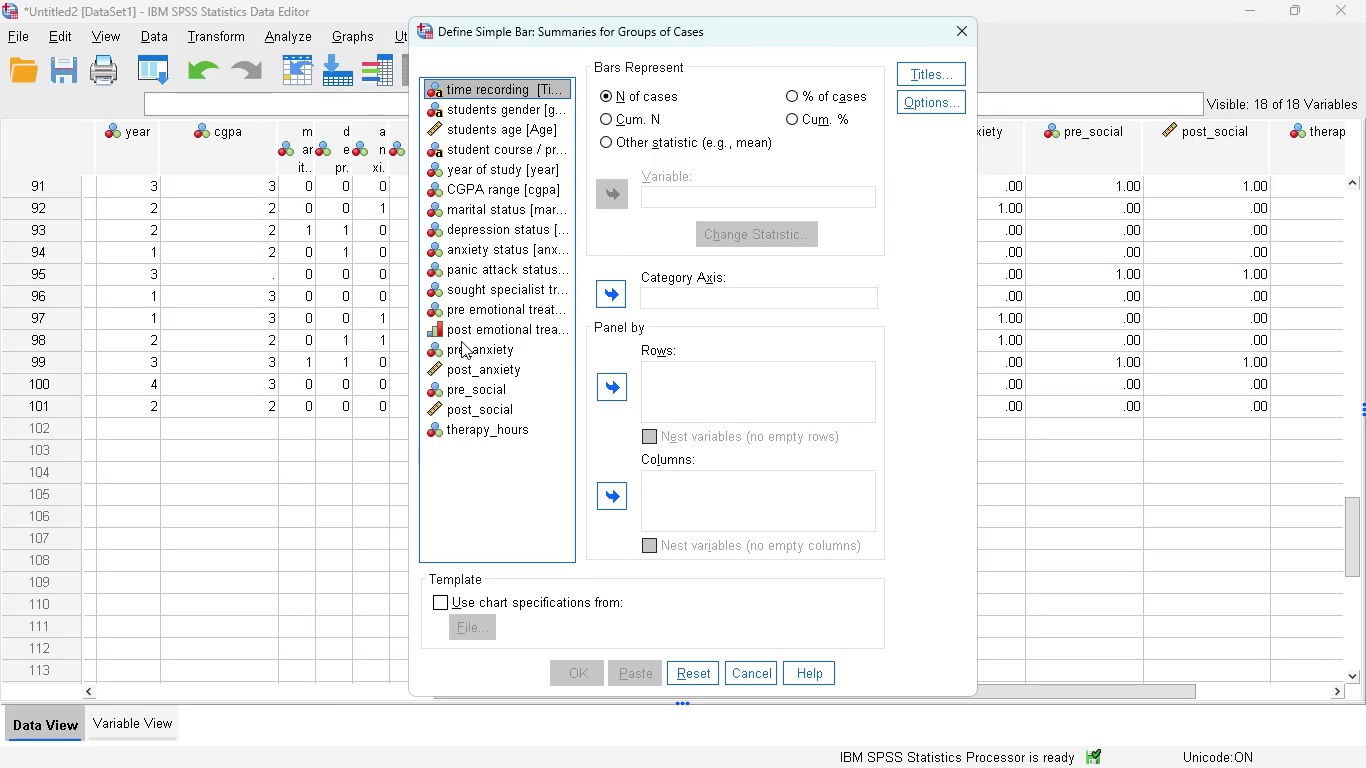 
wait(5.5)
 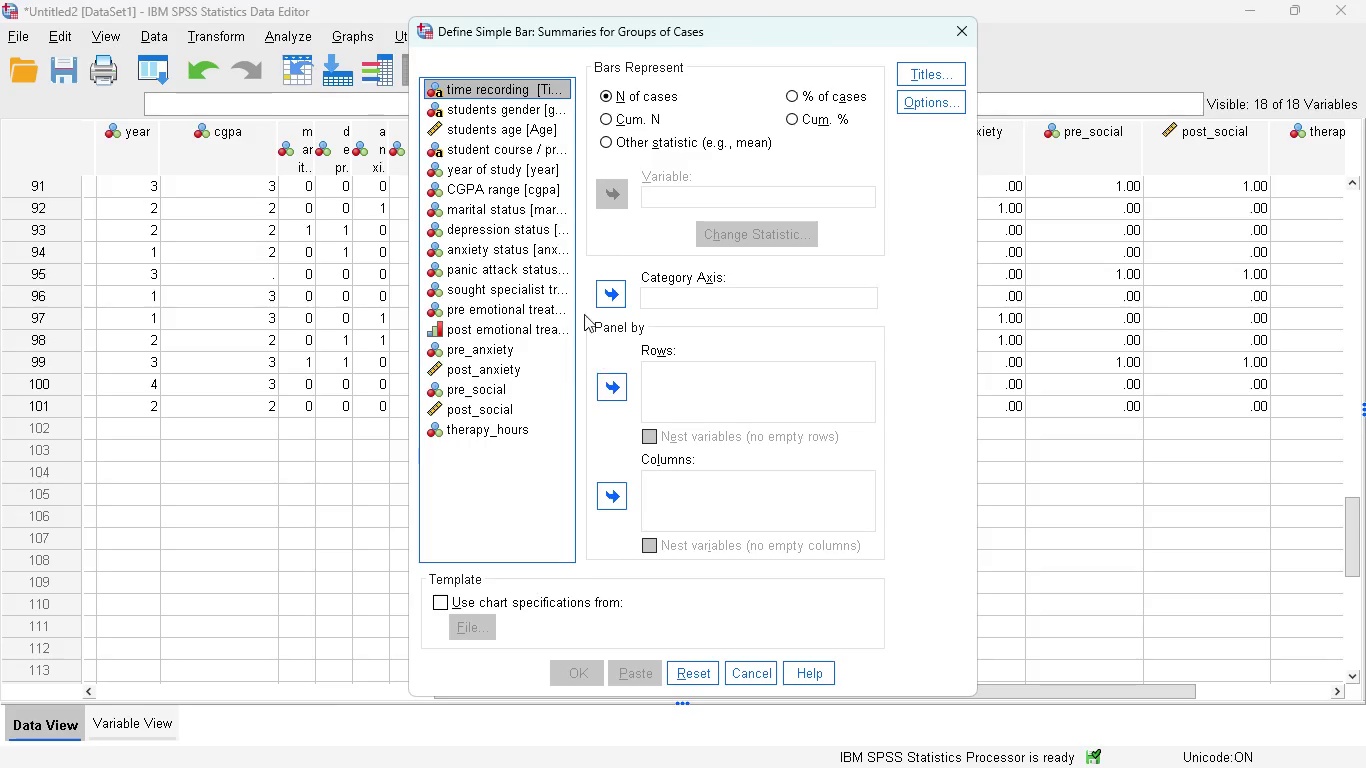 
left_click([481, 310])
 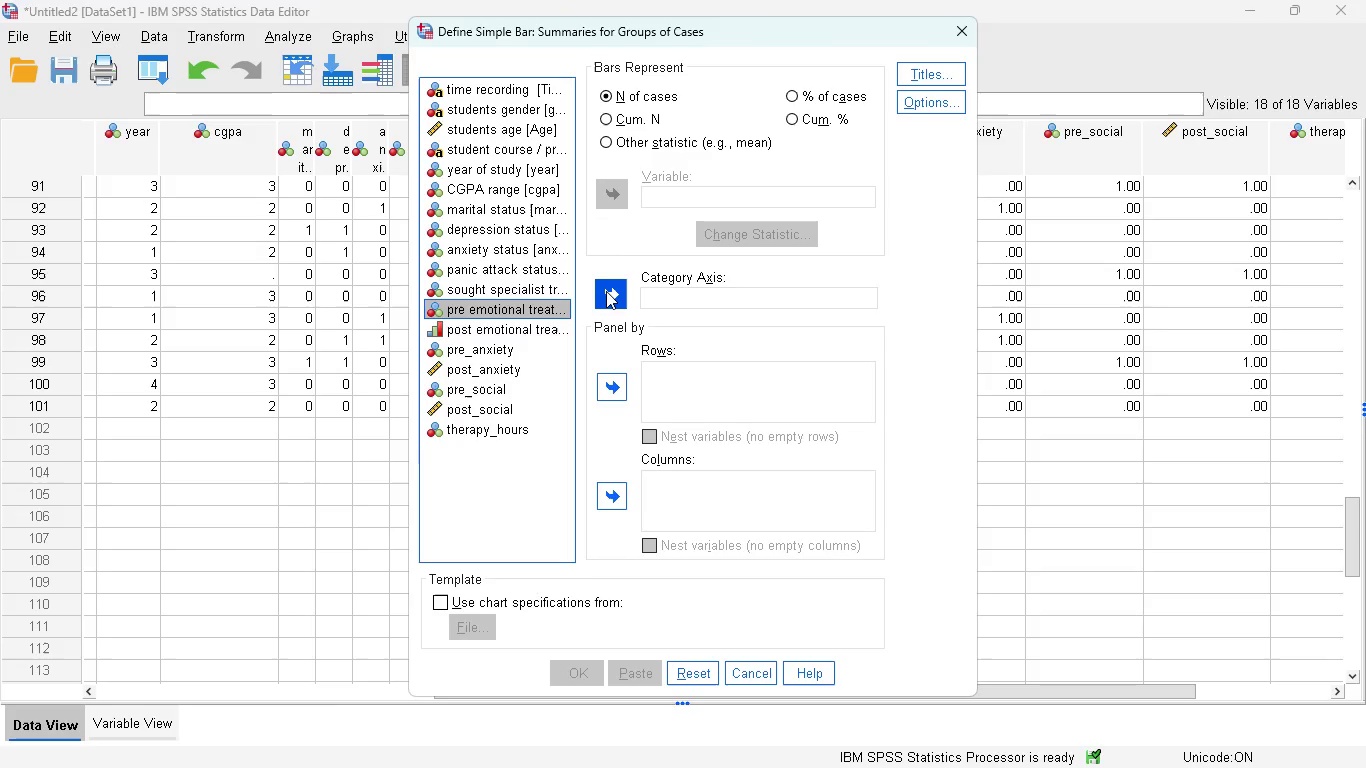 
left_click([606, 291])
 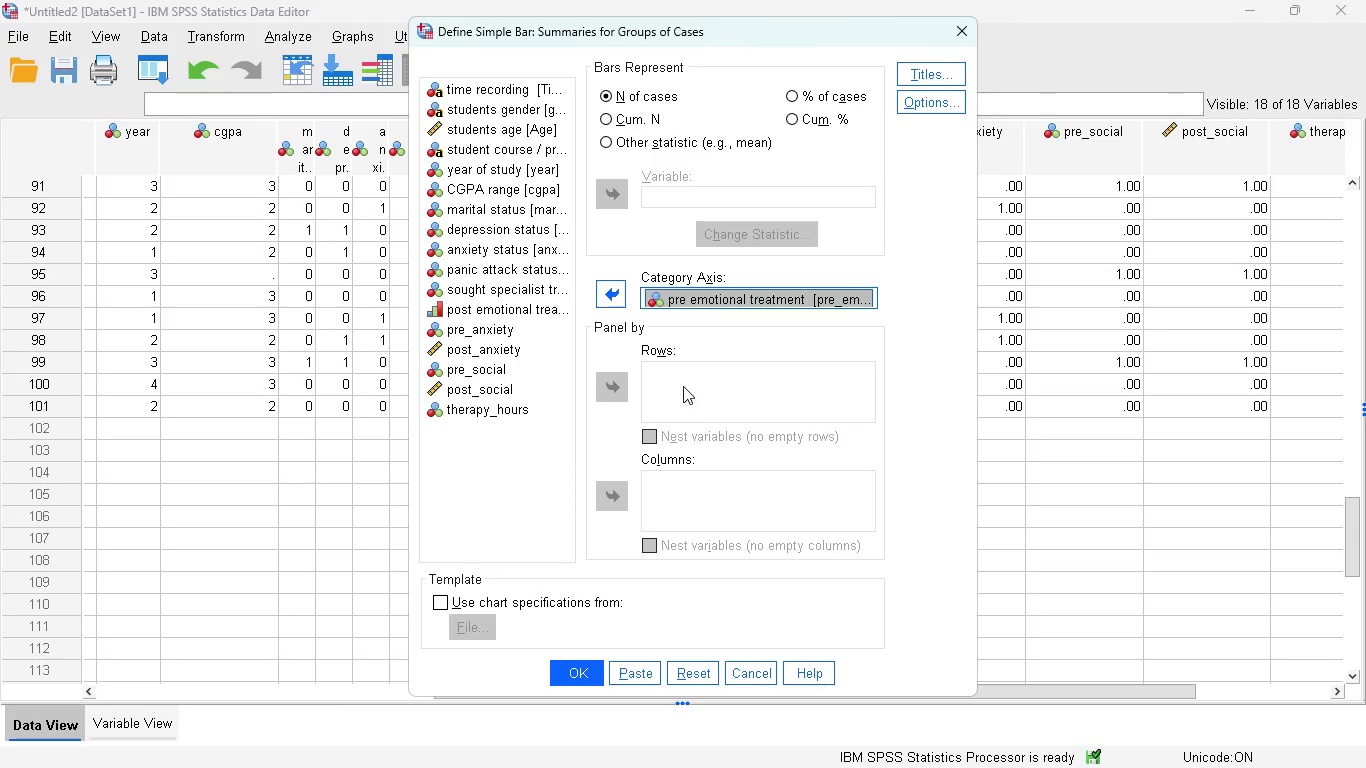 
wait(9.41)
 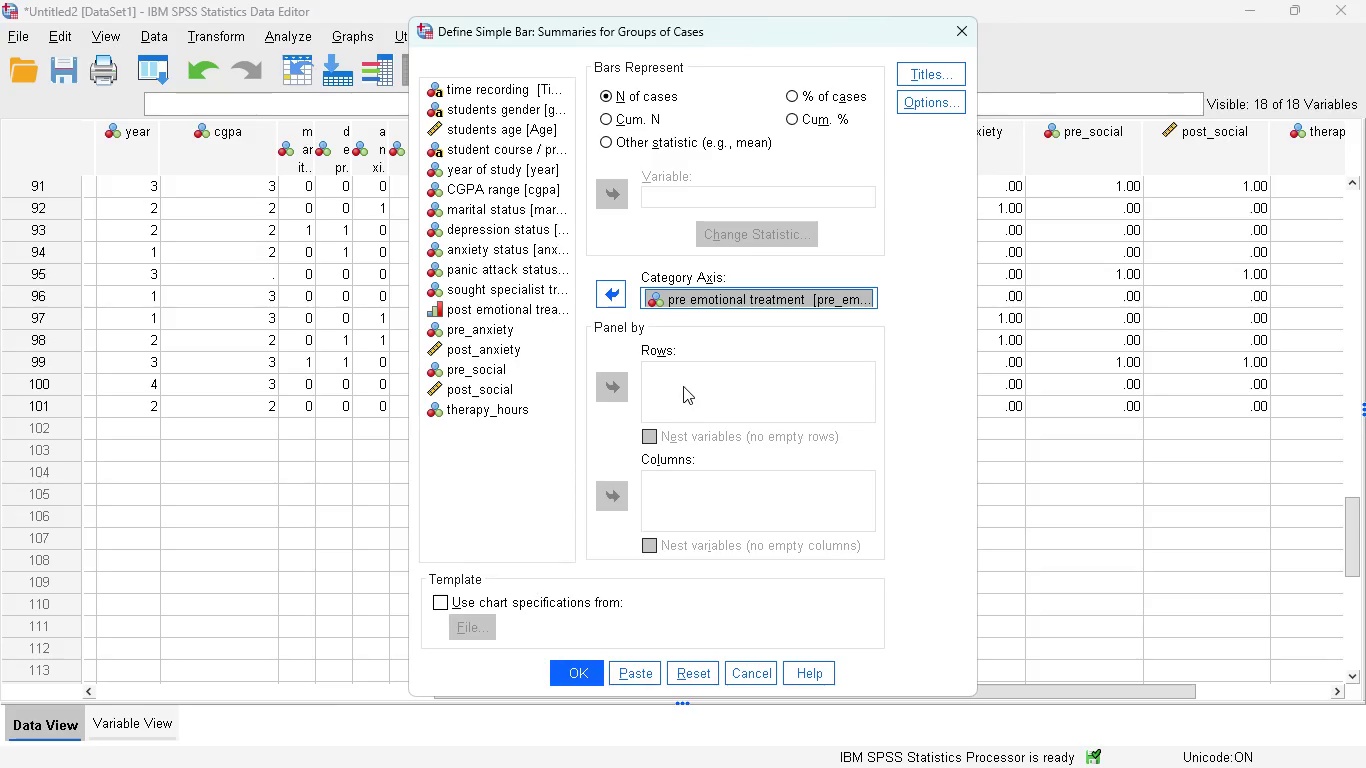 
left_click([898, 745])
 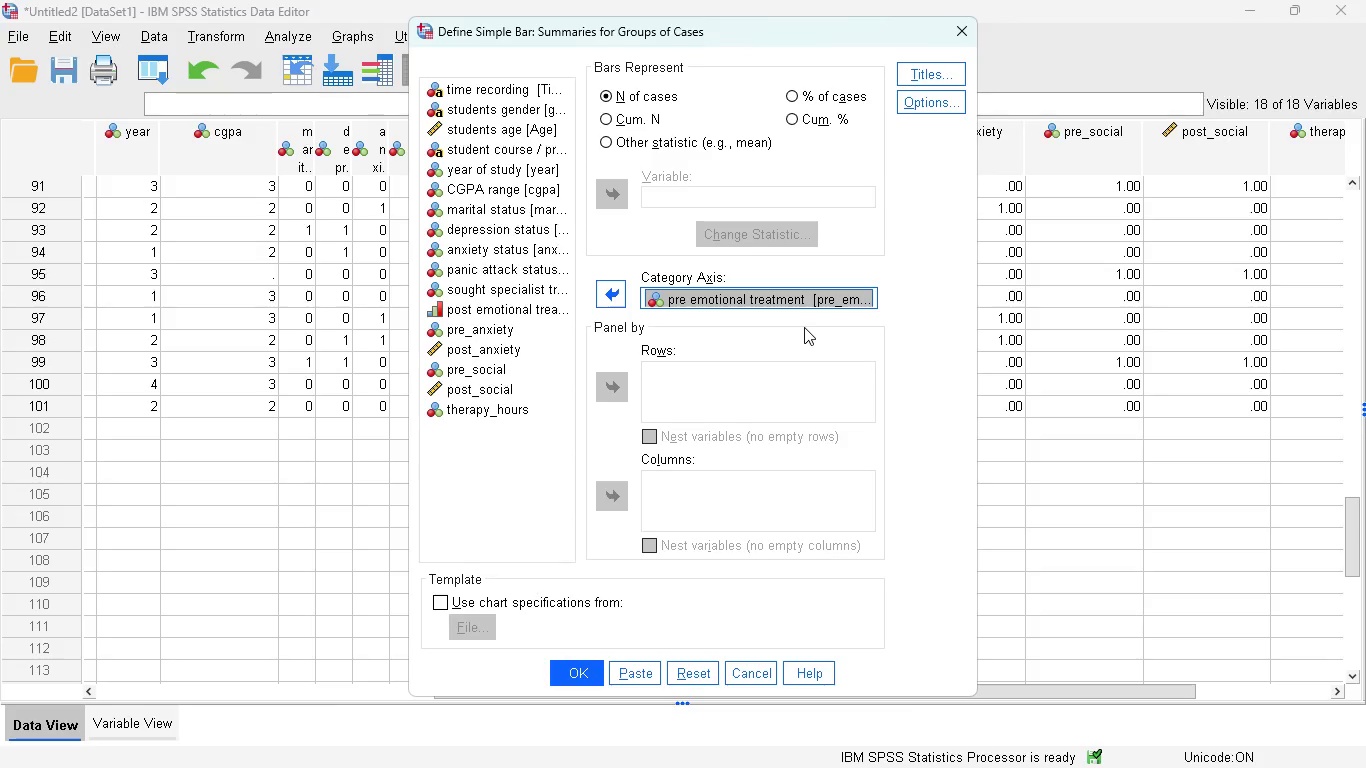 
wait(26.3)
 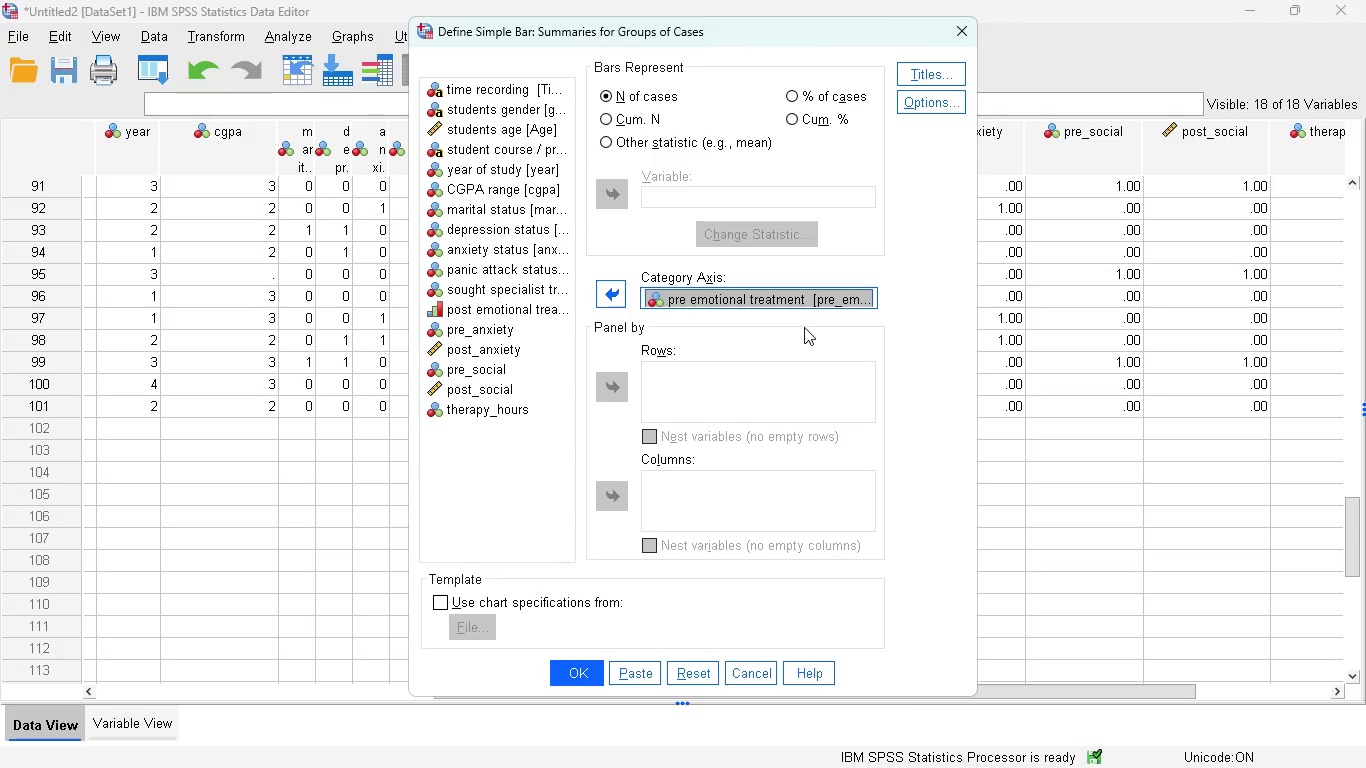 
left_click([760, 668])
 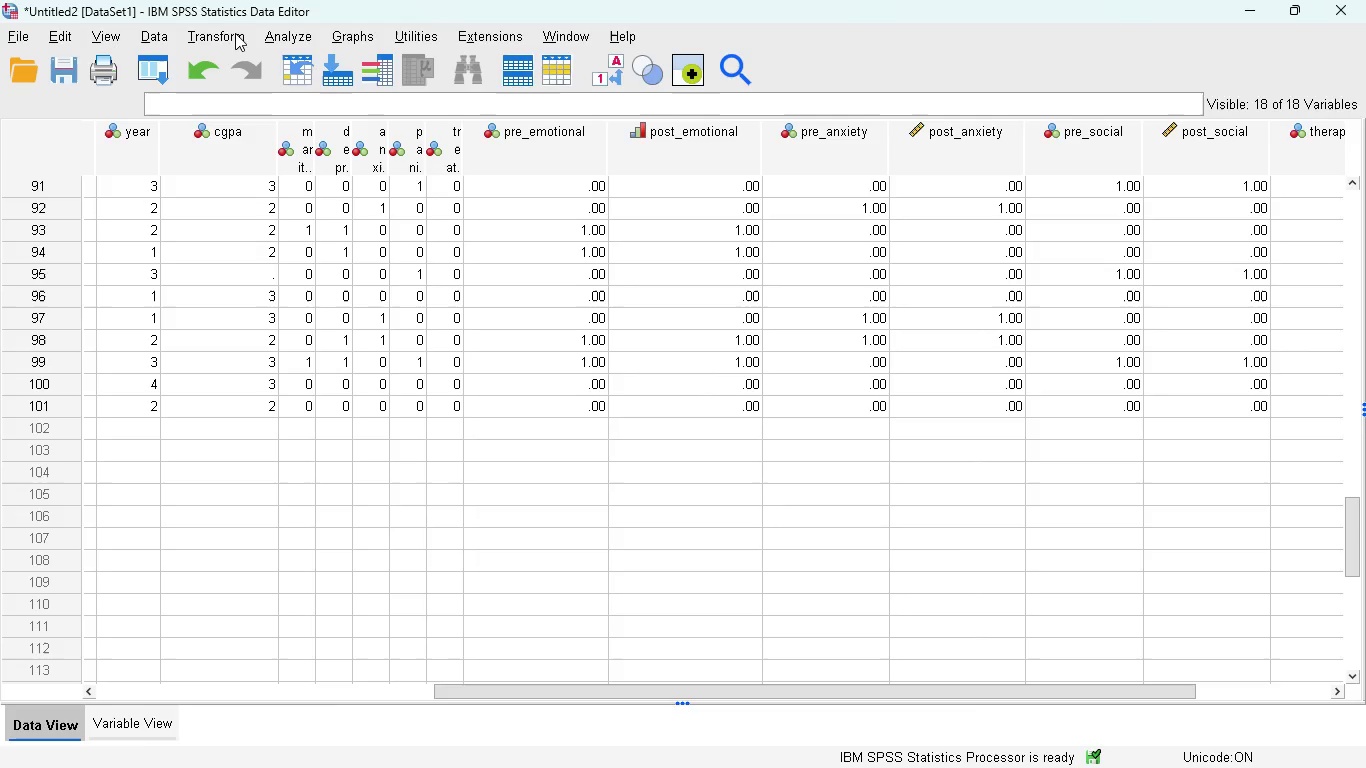 
wait(7.39)
 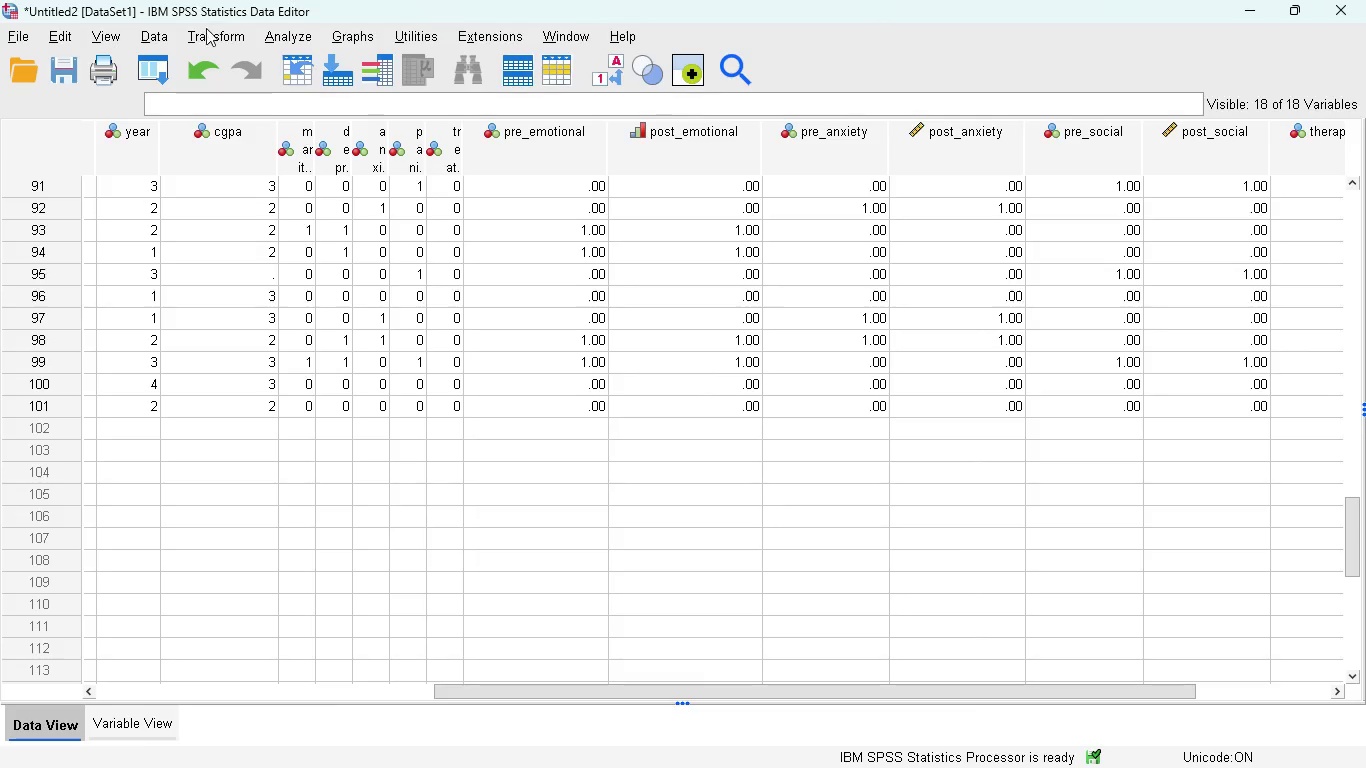 
left_click([64, 75])
 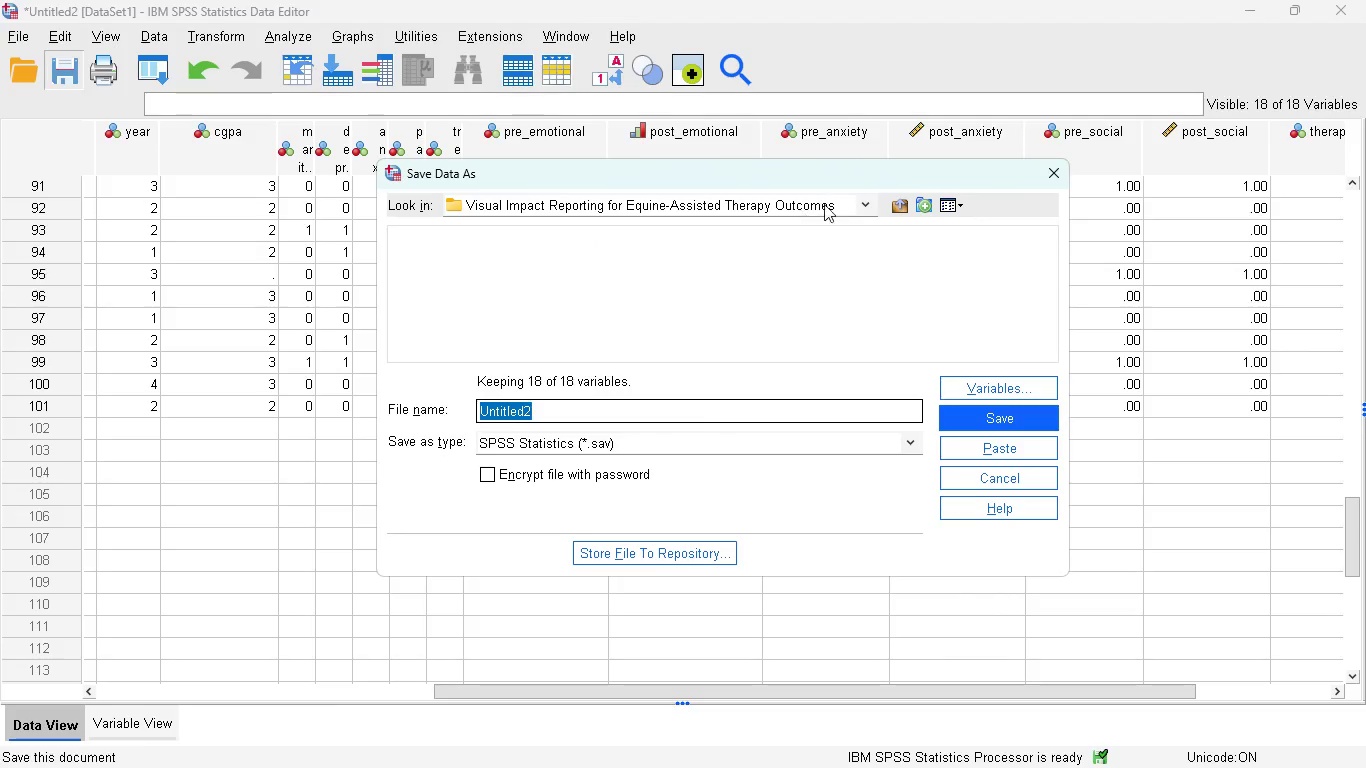 
left_click([860, 205])
 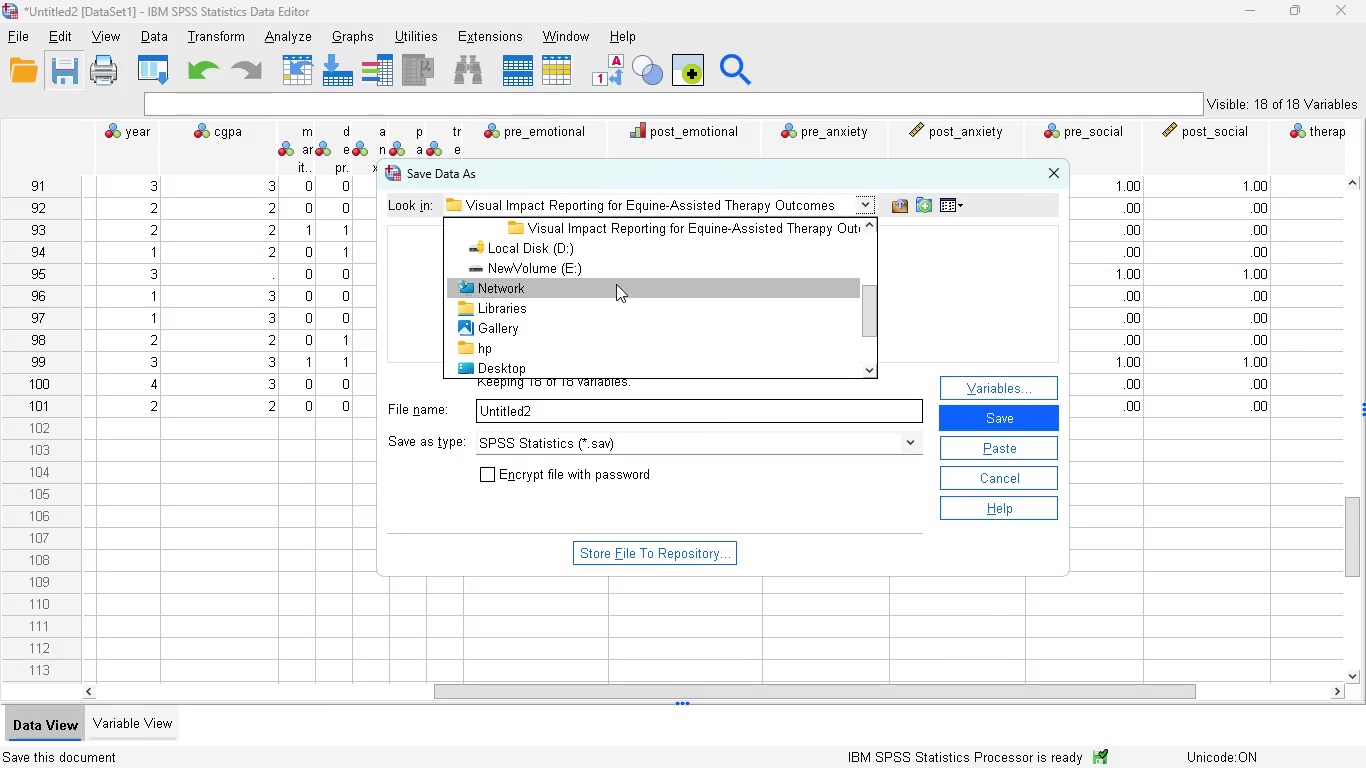 
scroll: coordinate [605, 271], scroll_direction: up, amount: 5.0
 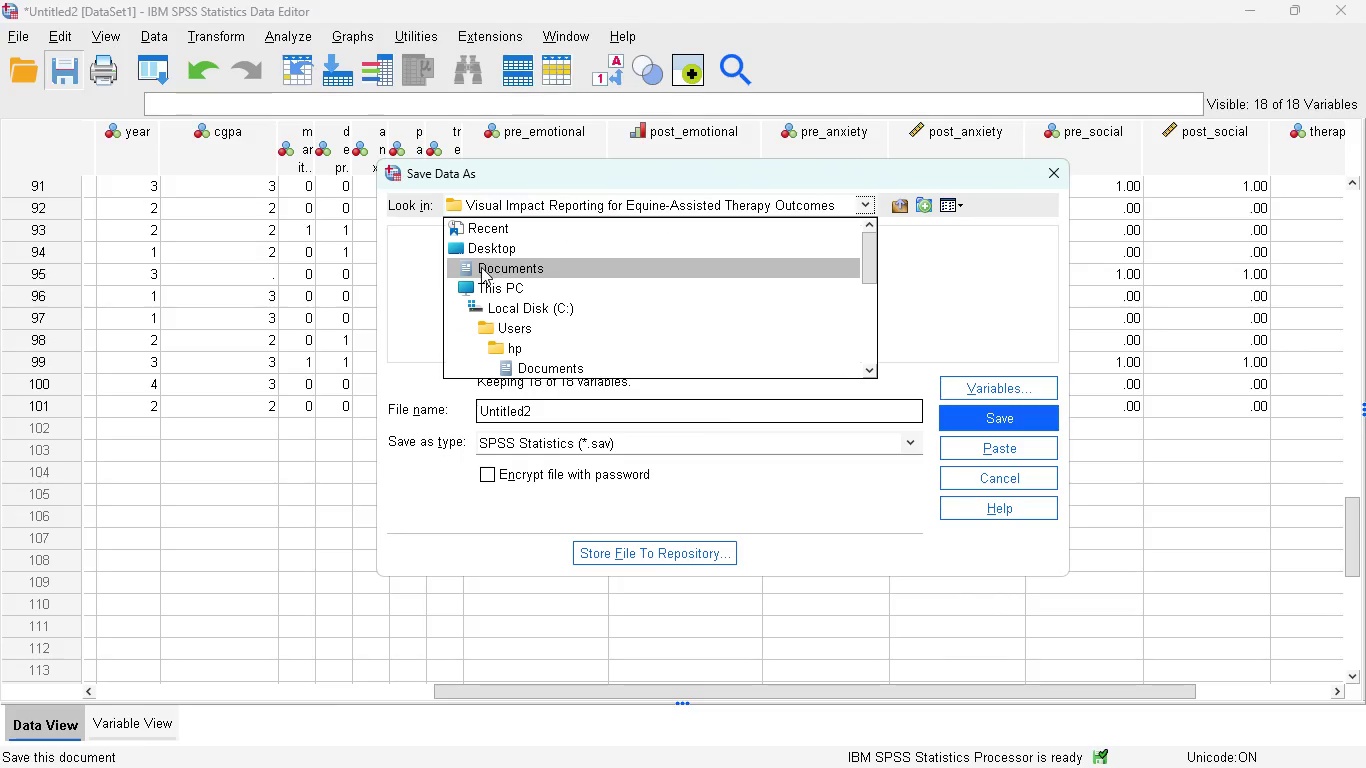 
left_click([481, 267])
 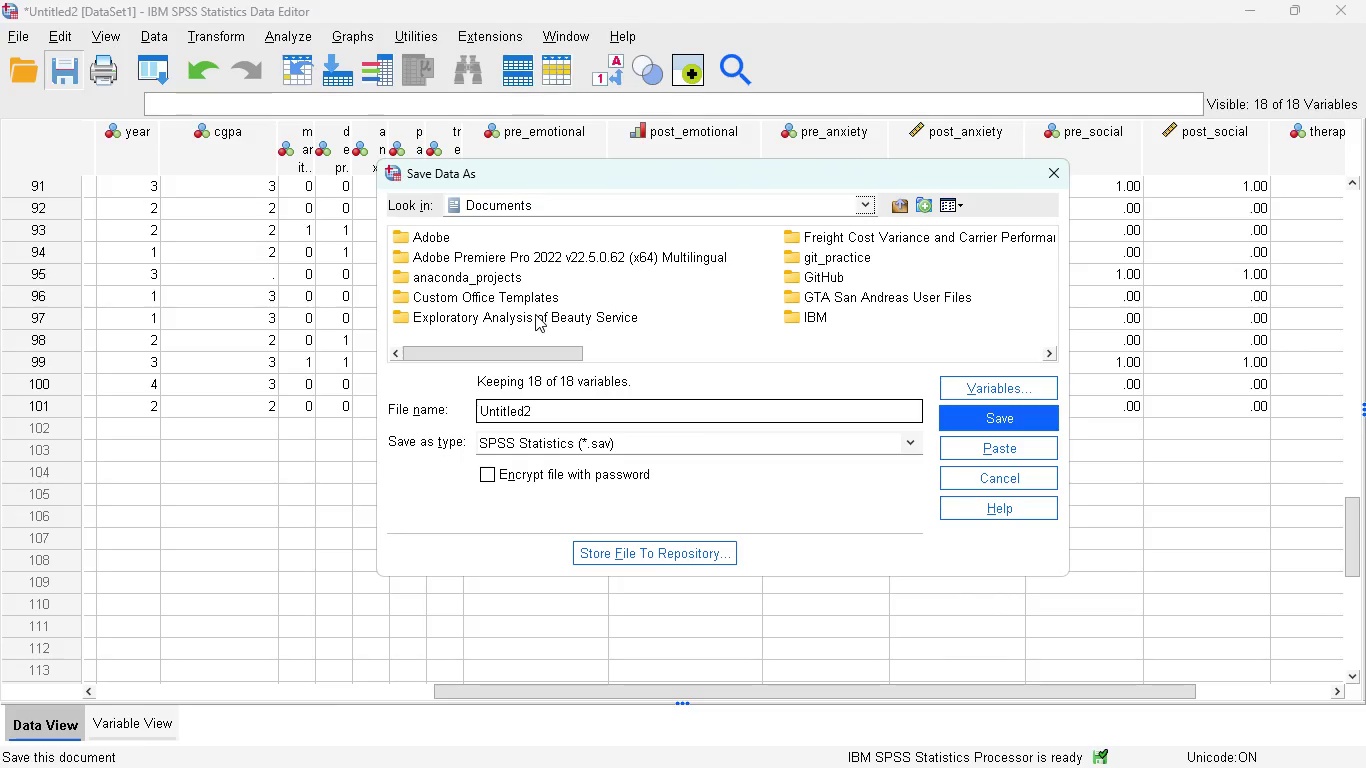 
scroll: coordinate [591, 287], scroll_direction: down, amount: 5.0
 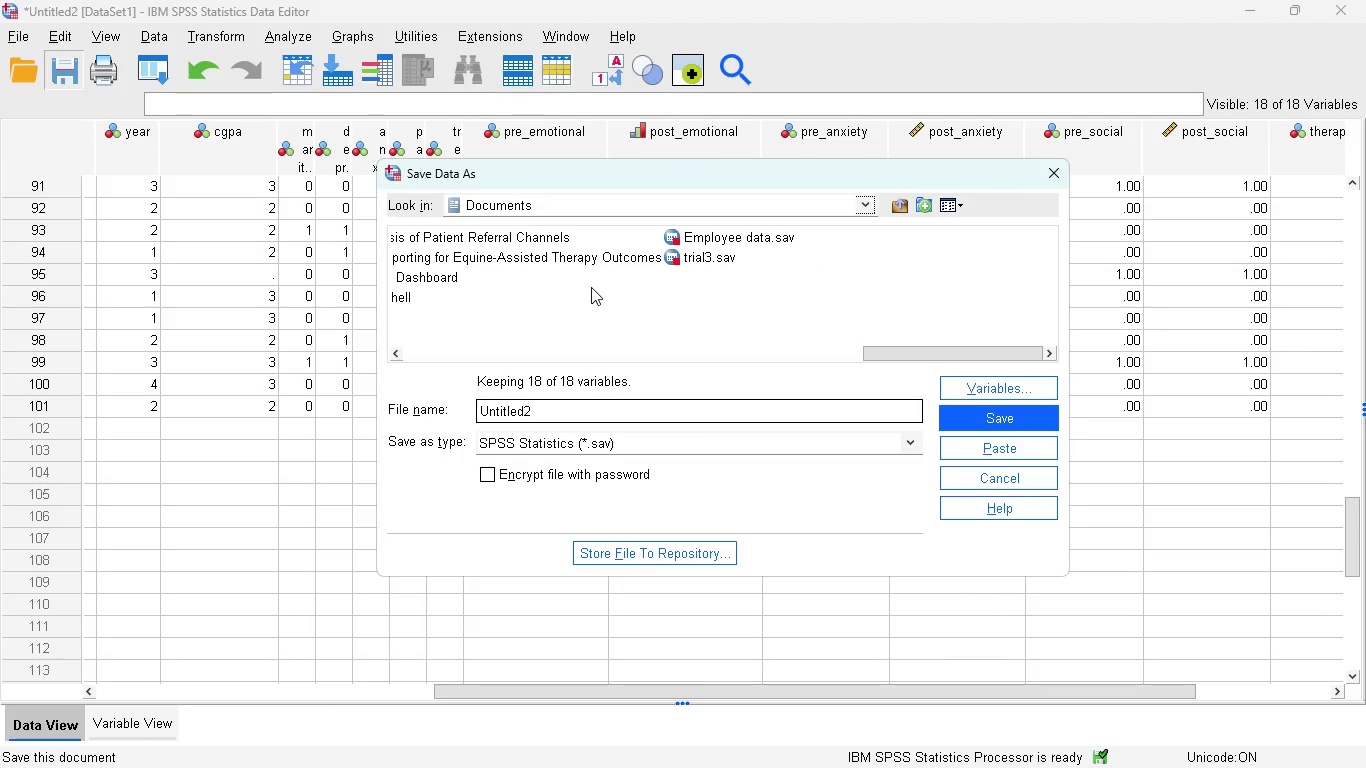 
scroll: coordinate [591, 287], scroll_direction: up, amount: 1.0
 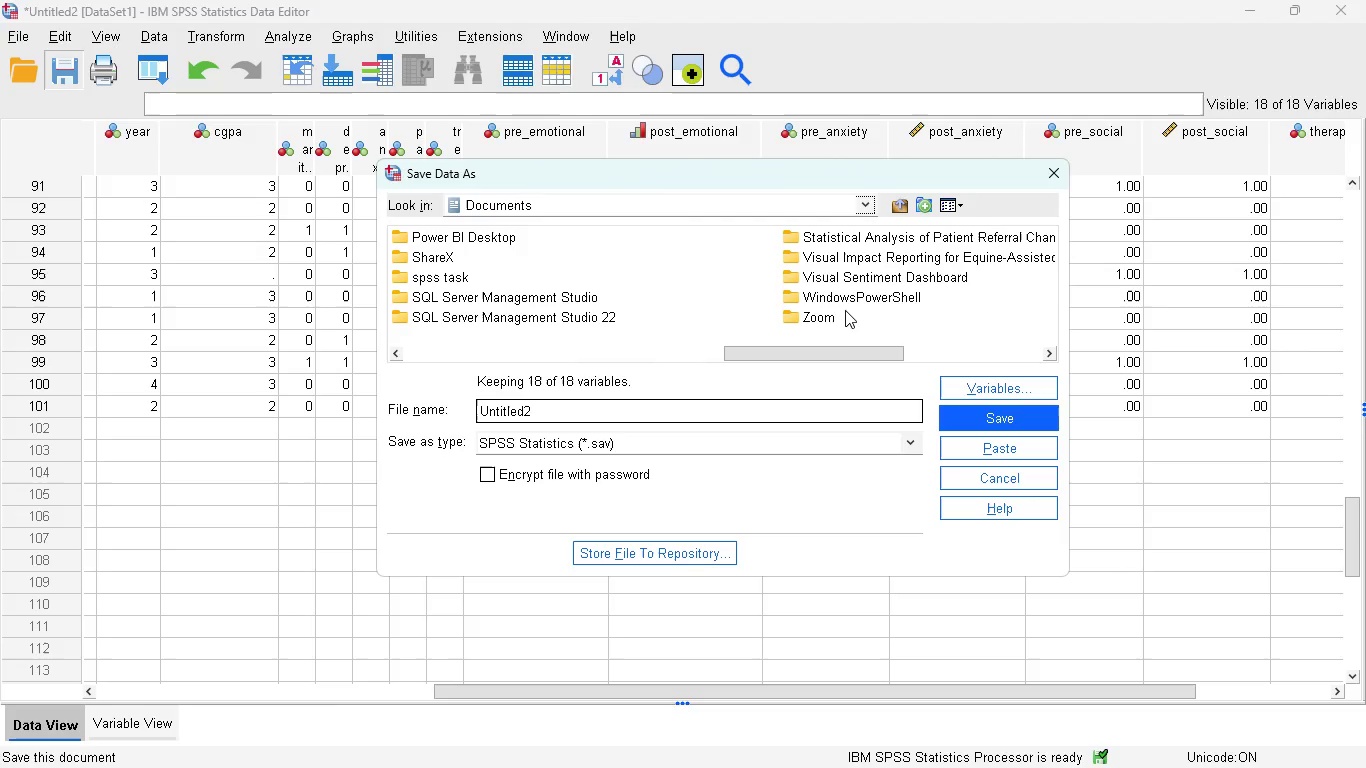 
left_click_drag(start_coordinate=[813, 353], to_coordinate=[845, 352])
 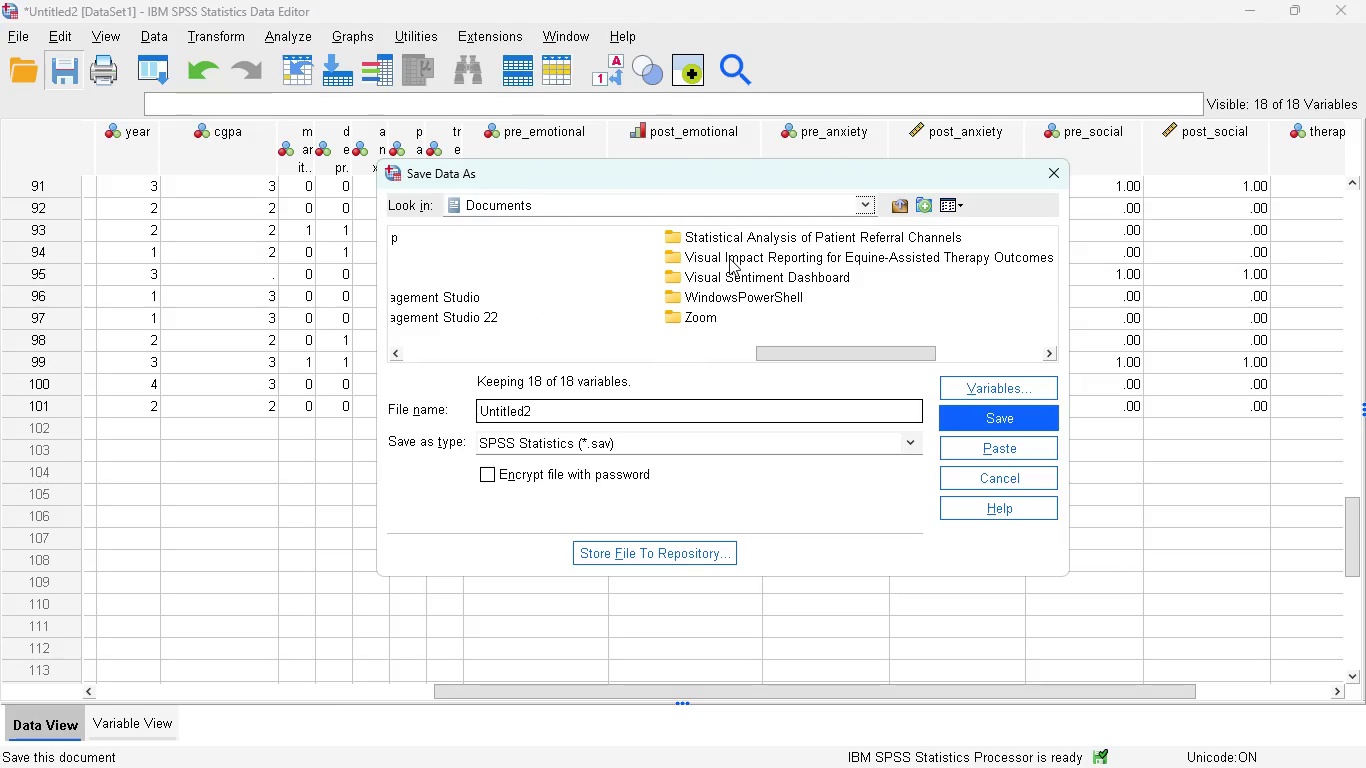 
double_click([729, 258])
 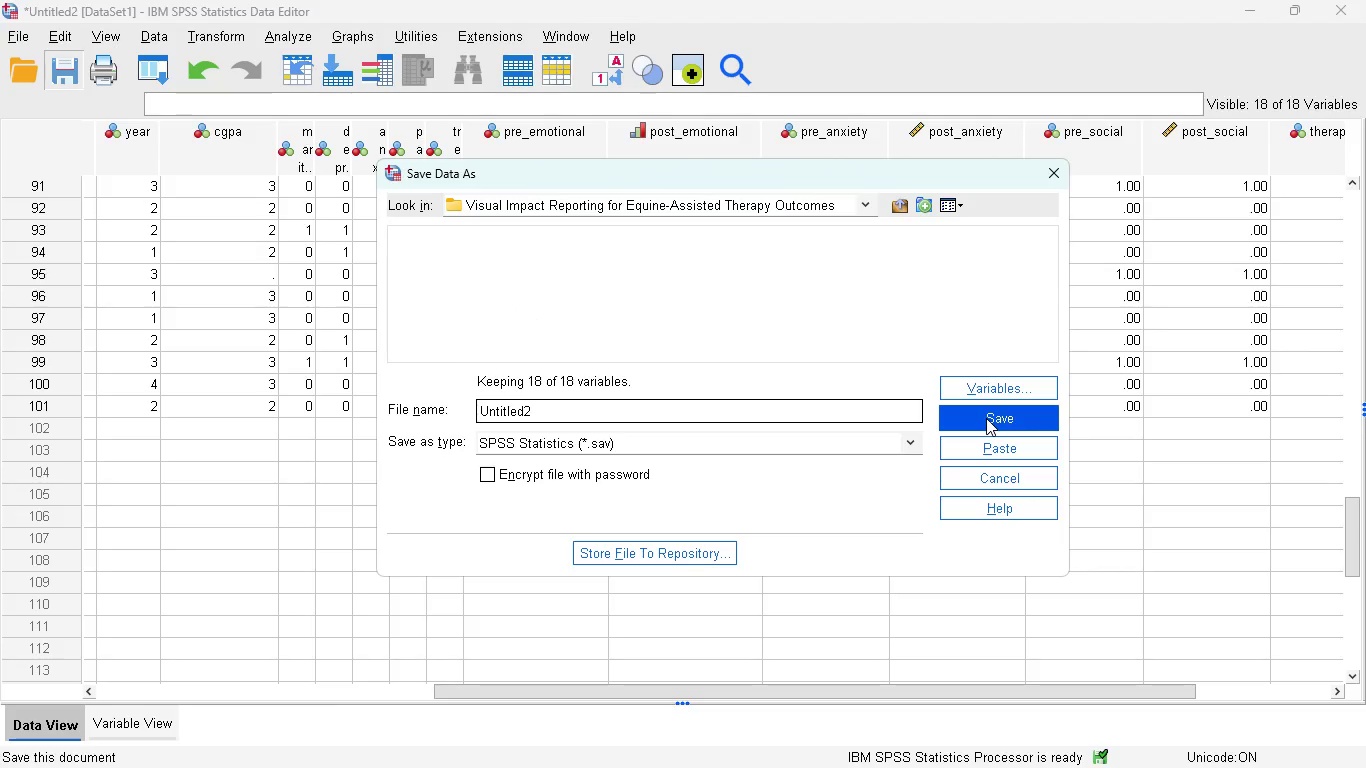 
left_click([986, 418])
 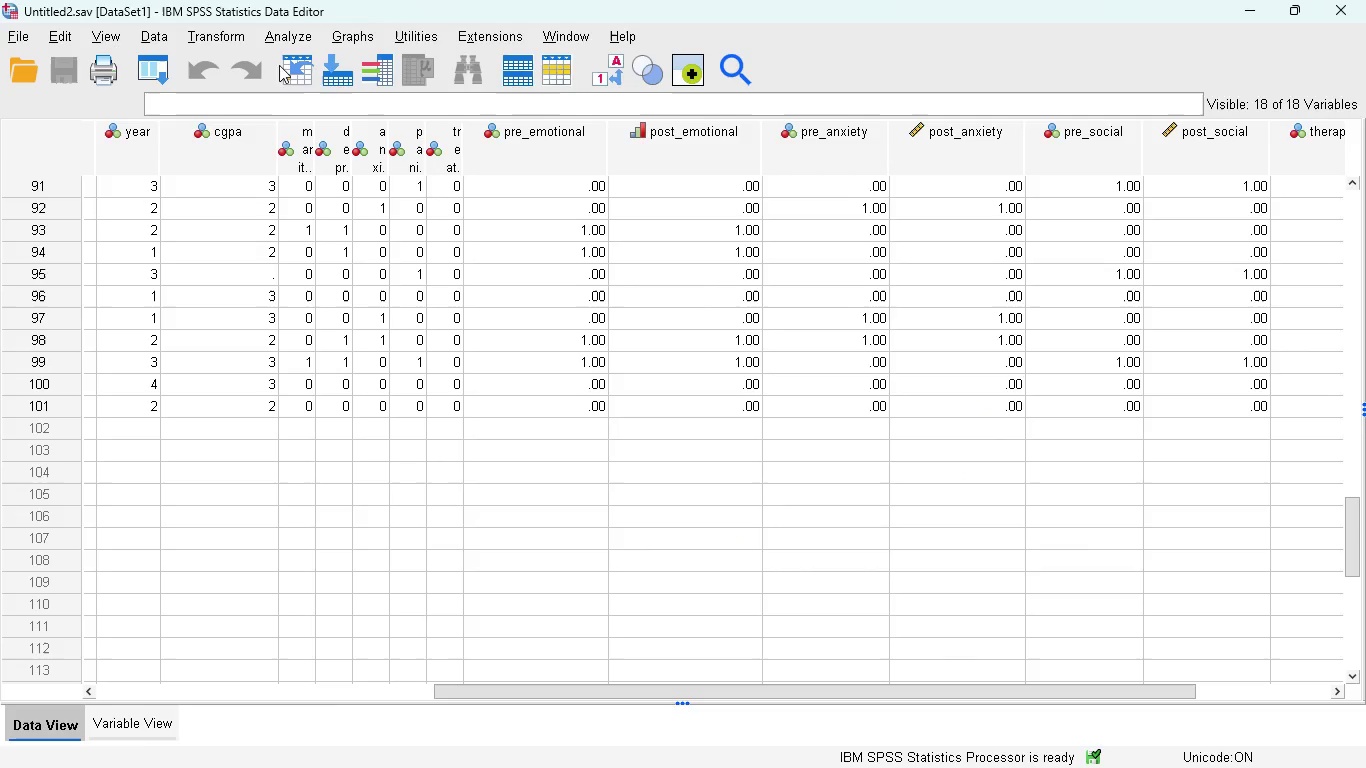 
mouse_move([306, 175])
 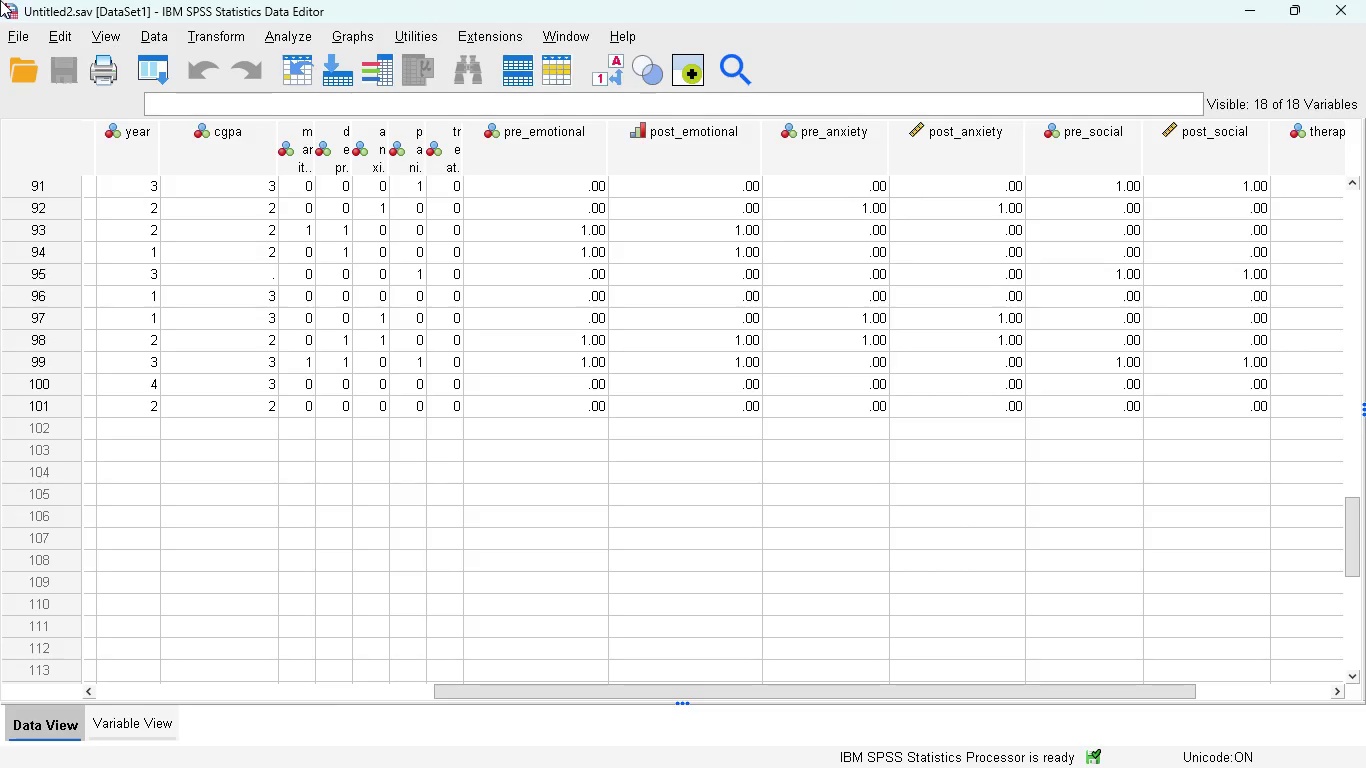 
left_click([153, 31])
 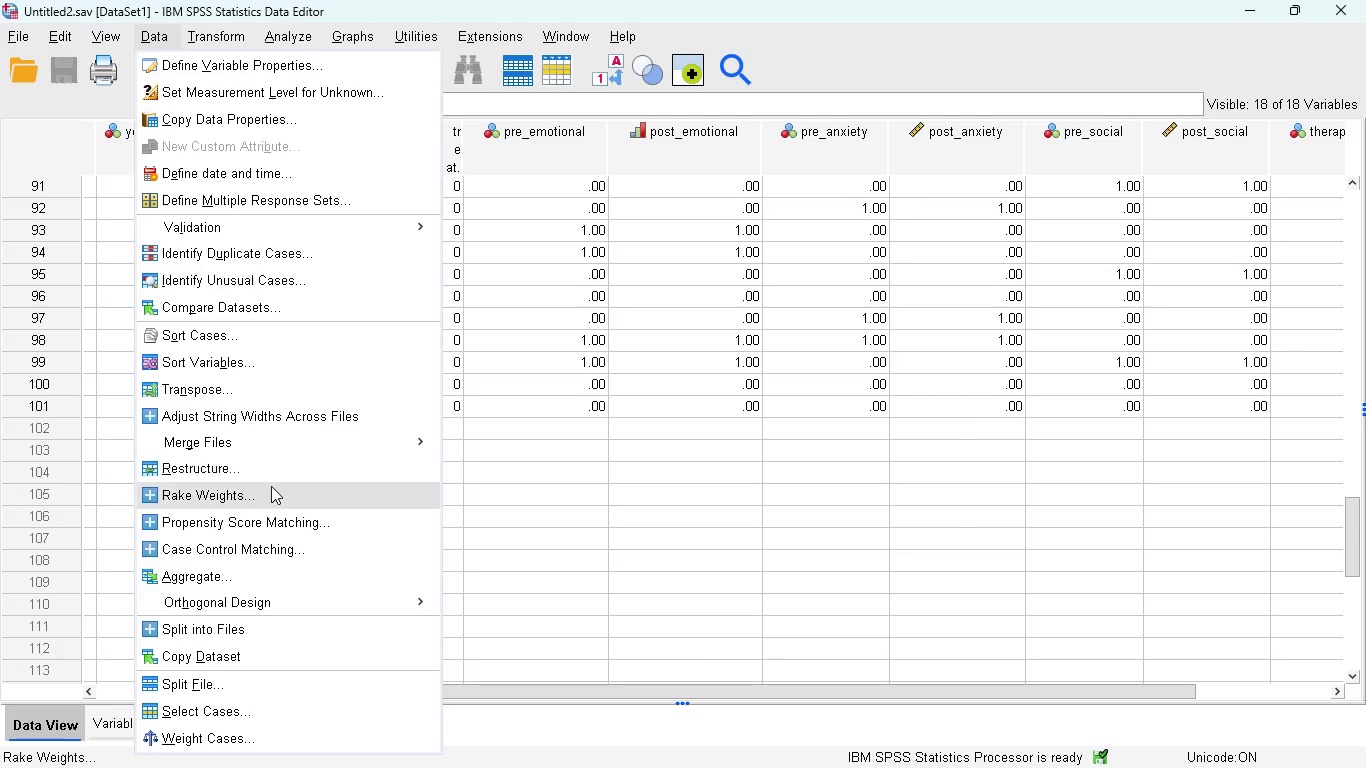 
left_click([266, 477])
 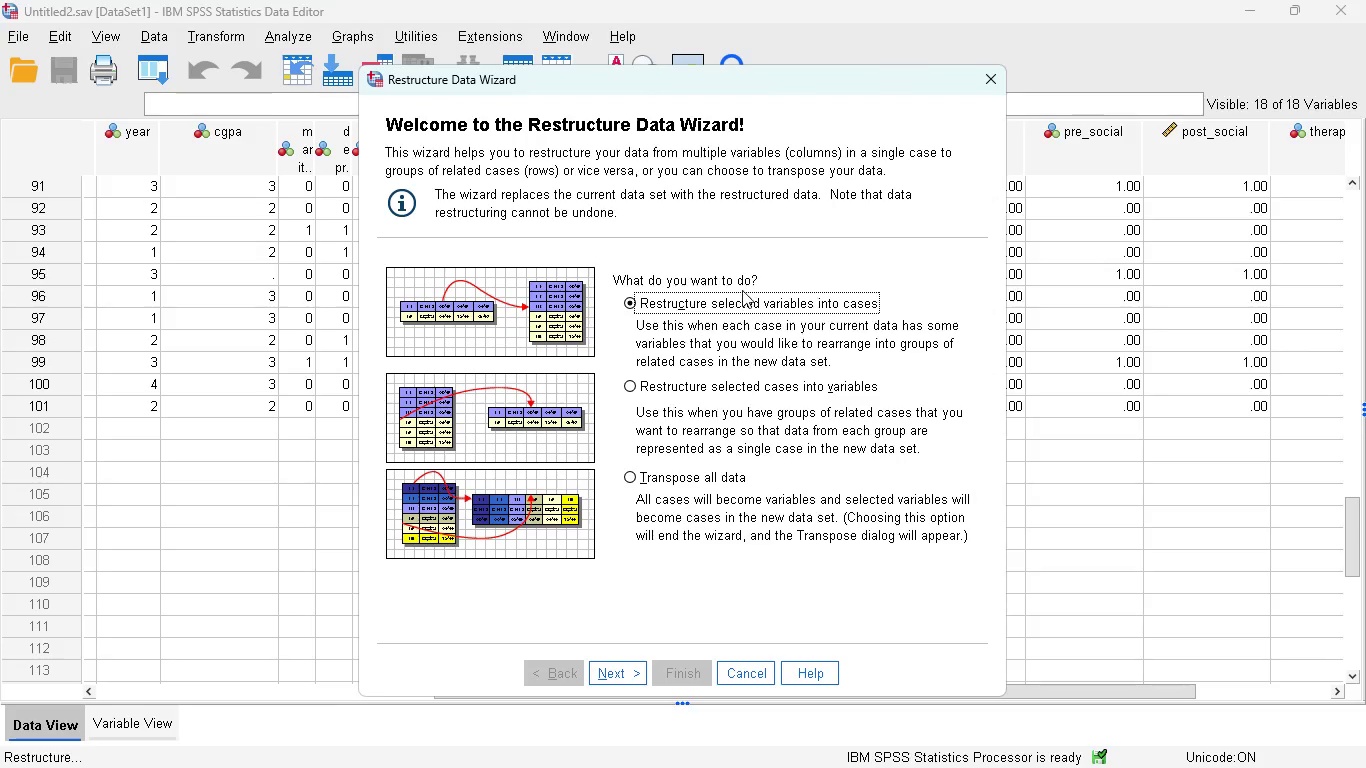 
wait(19.36)
 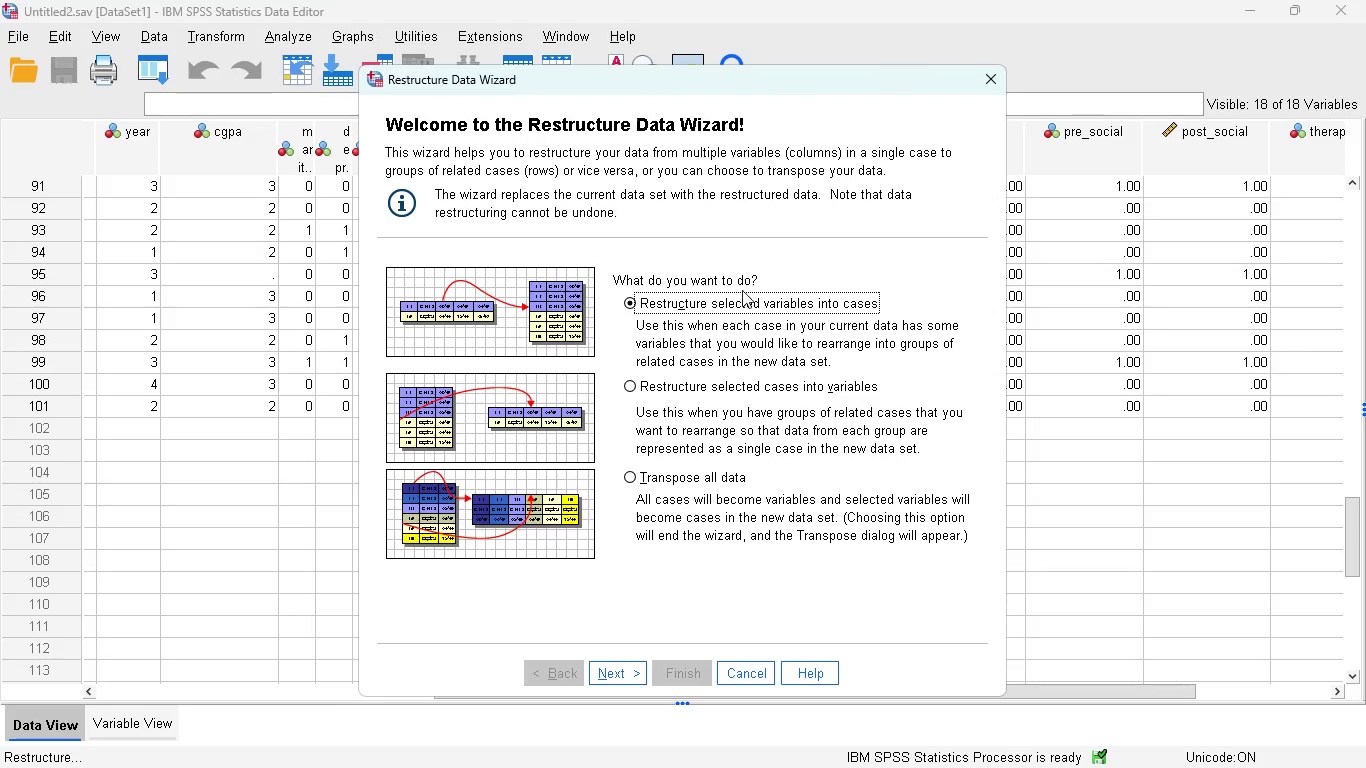 
left_click([625, 668])
 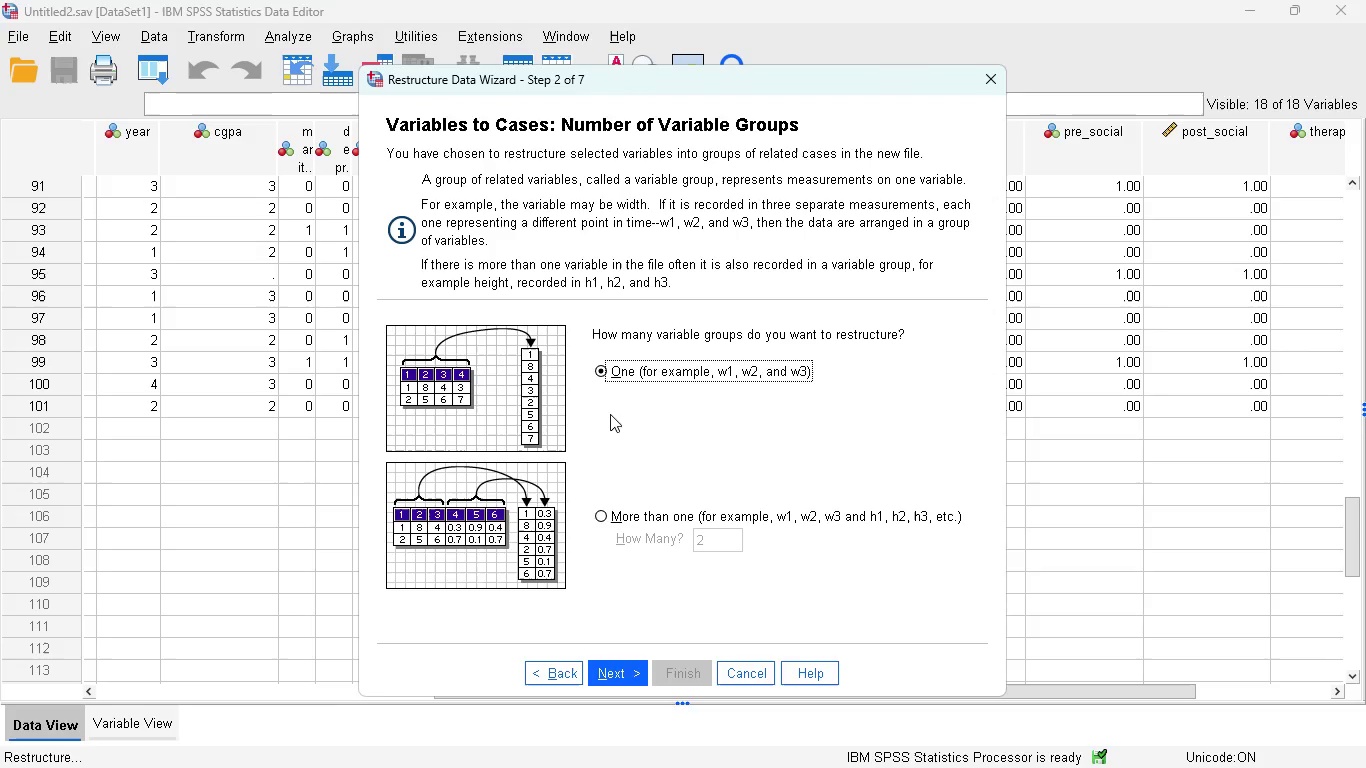 
wait(22.97)
 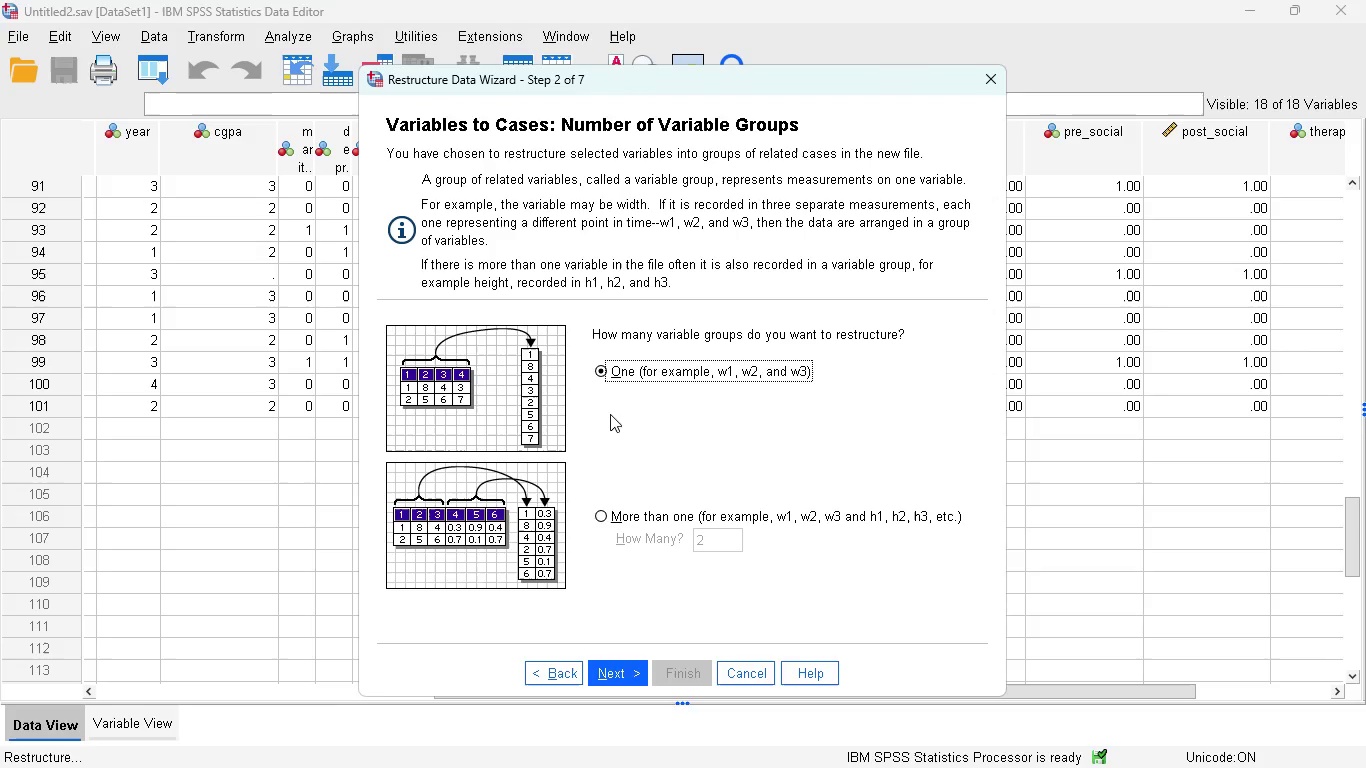 
left_click([604, 513])
 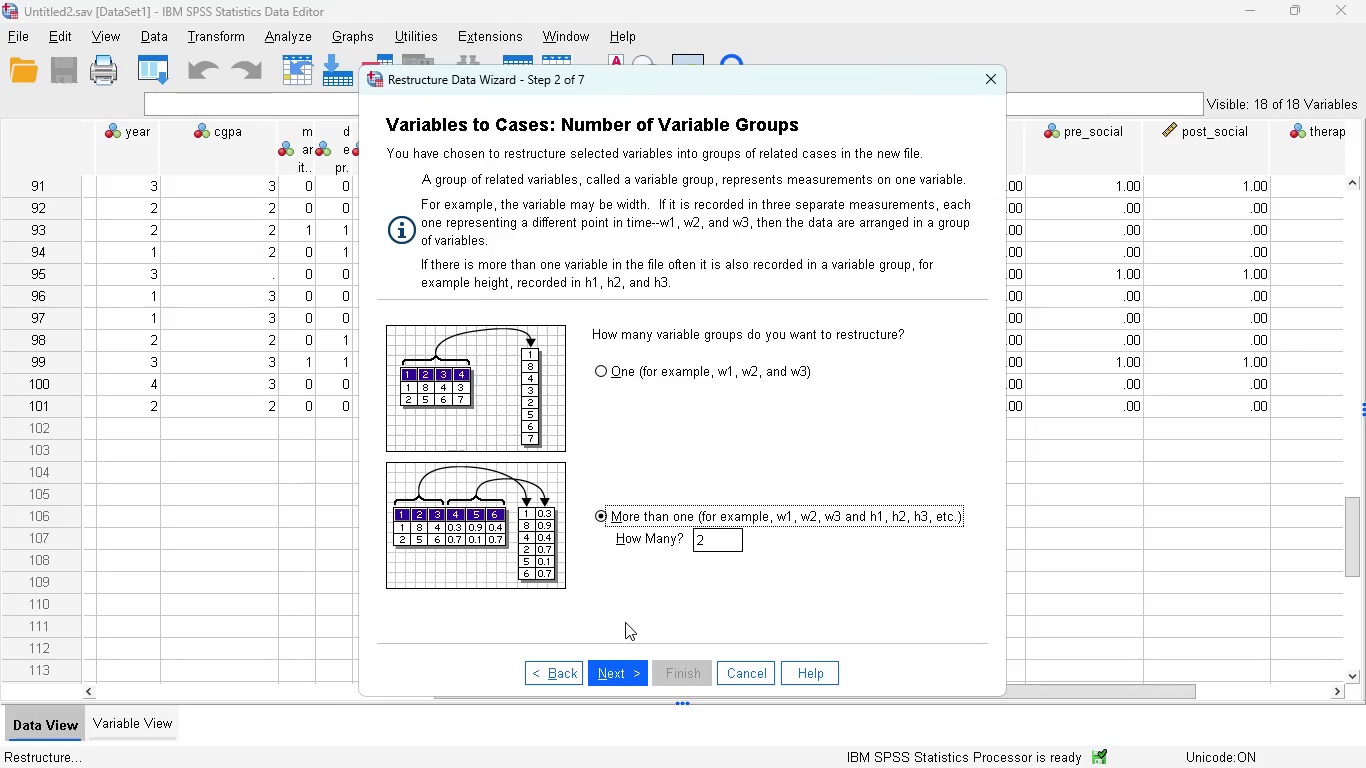 
wait(7.36)
 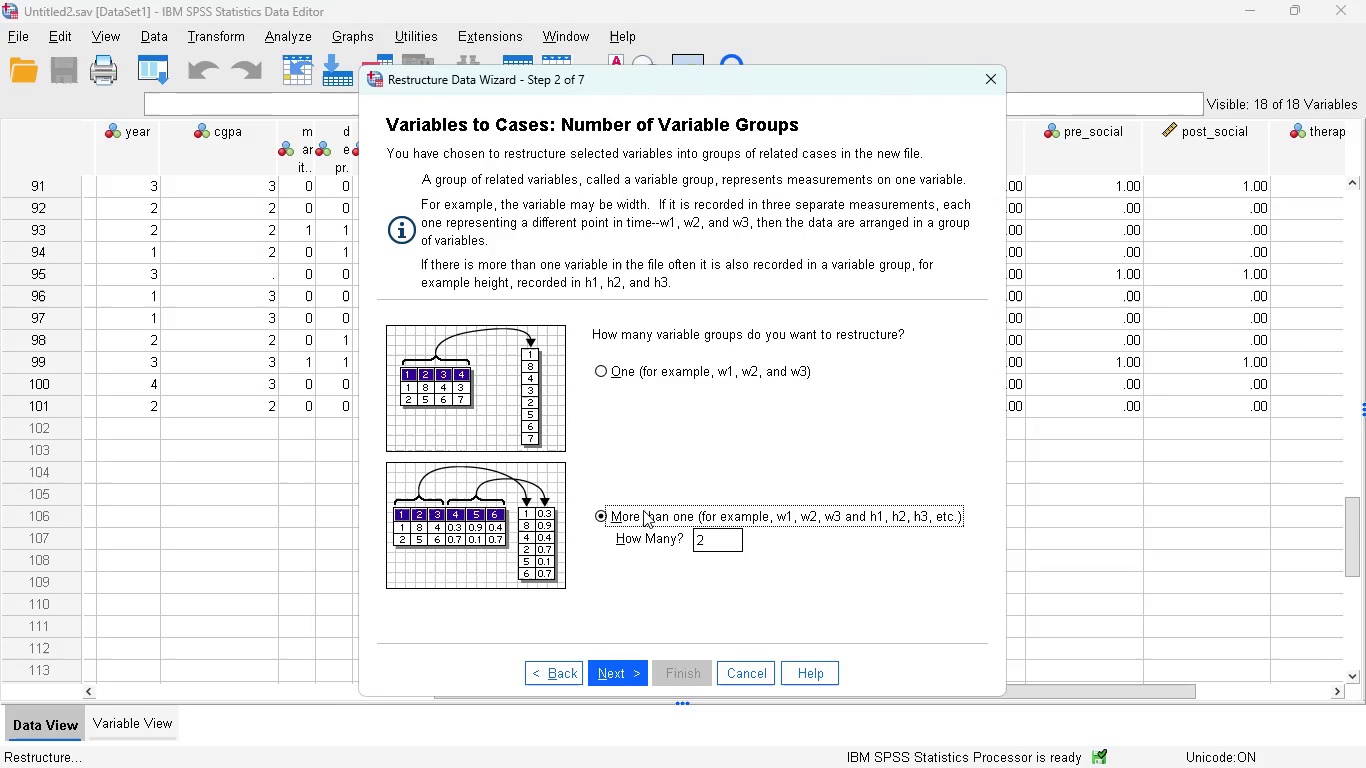 
left_click([633, 669])
 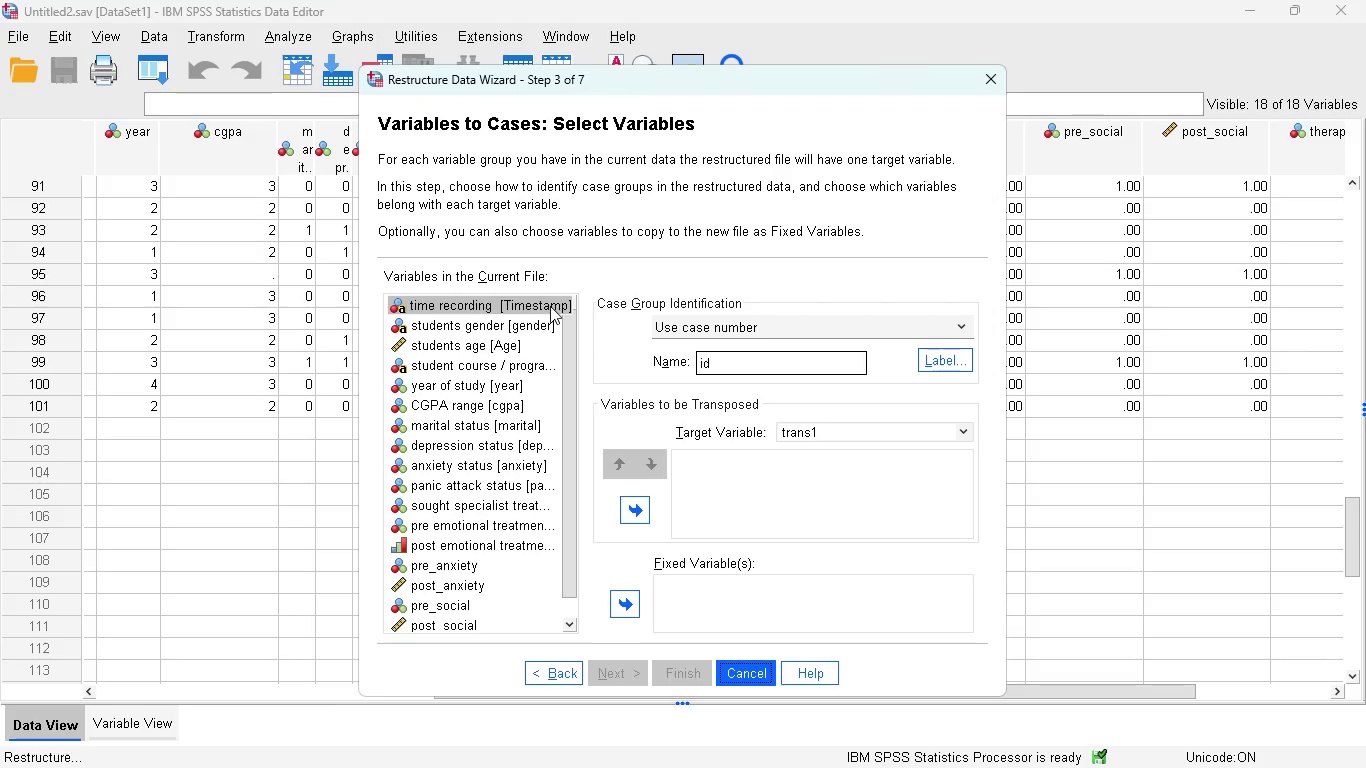 
wait(16.48)
 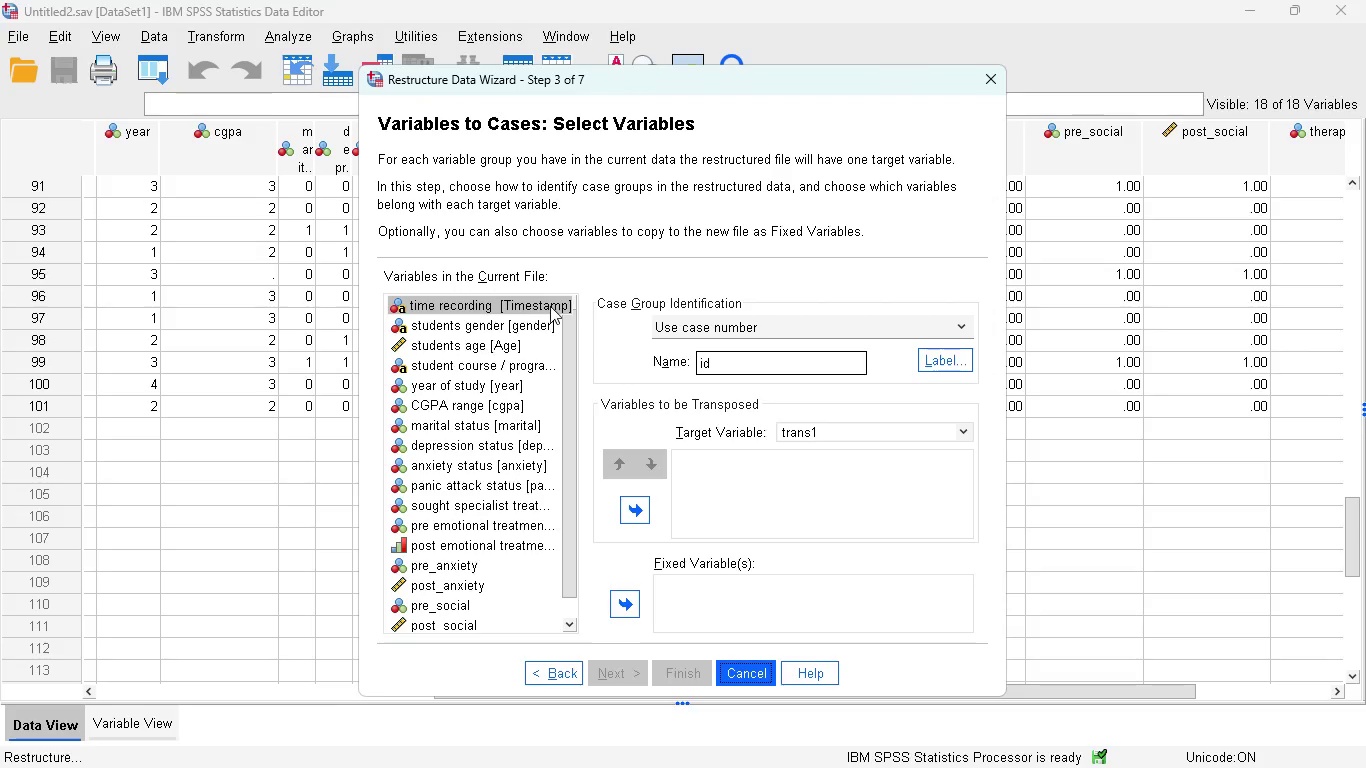 
left_click([742, 359])
 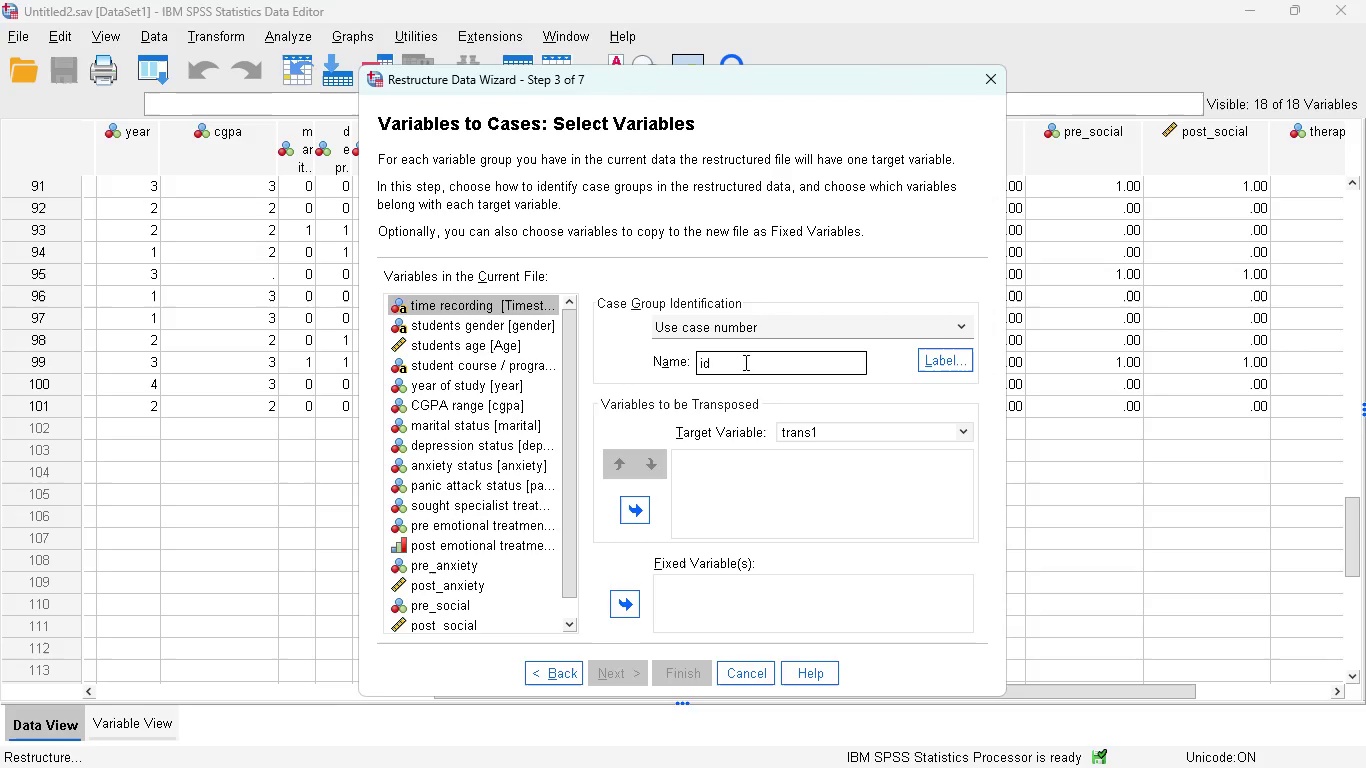 
wait(11.72)
 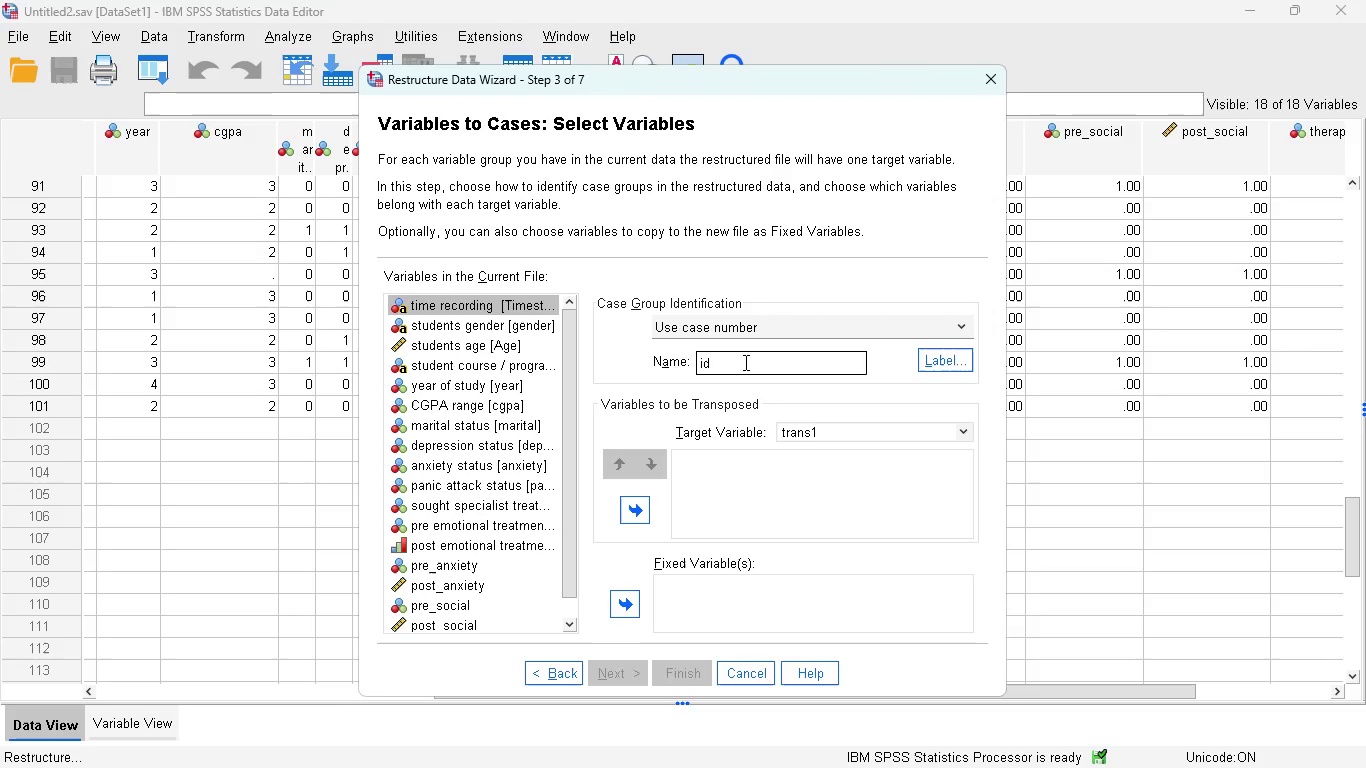 
left_click_drag(start_coordinate=[575, 400], to_coordinate=[575, 472])
 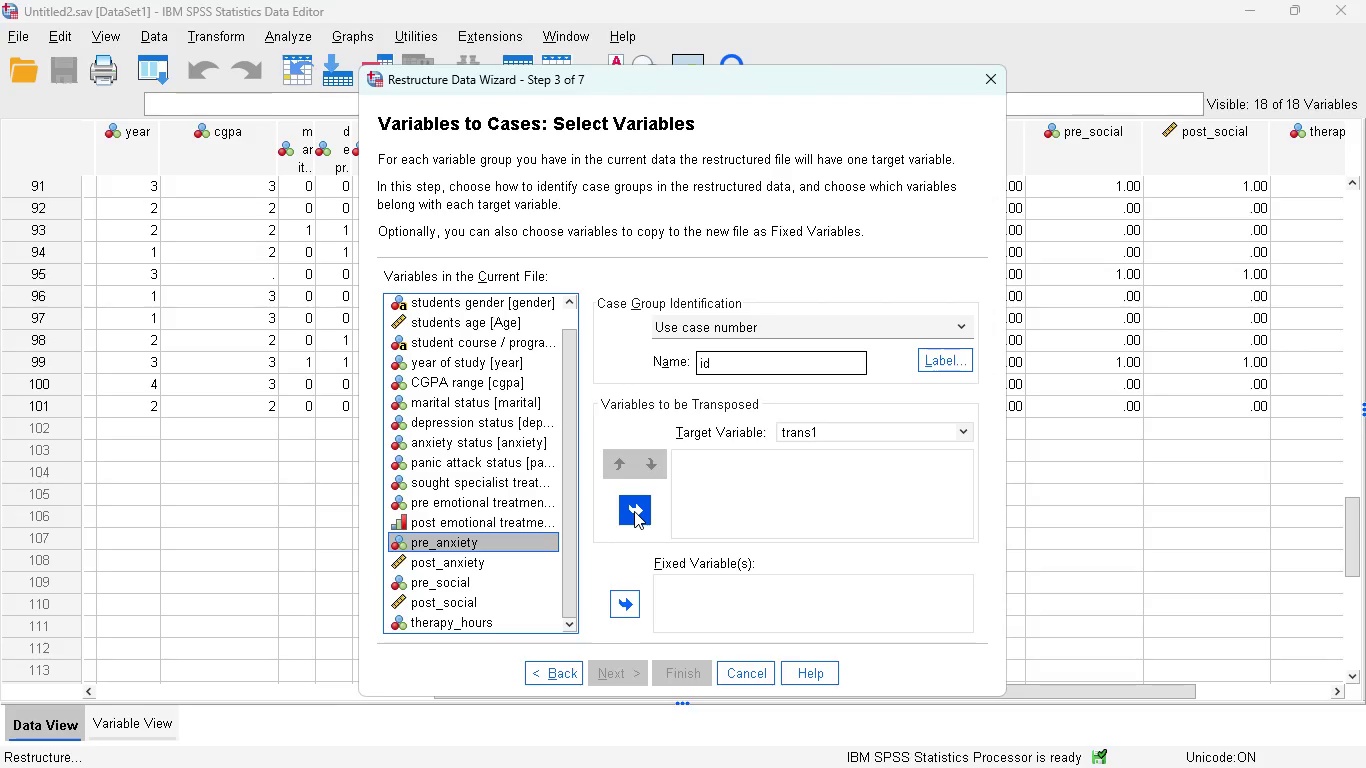 
left_click([634, 511])
 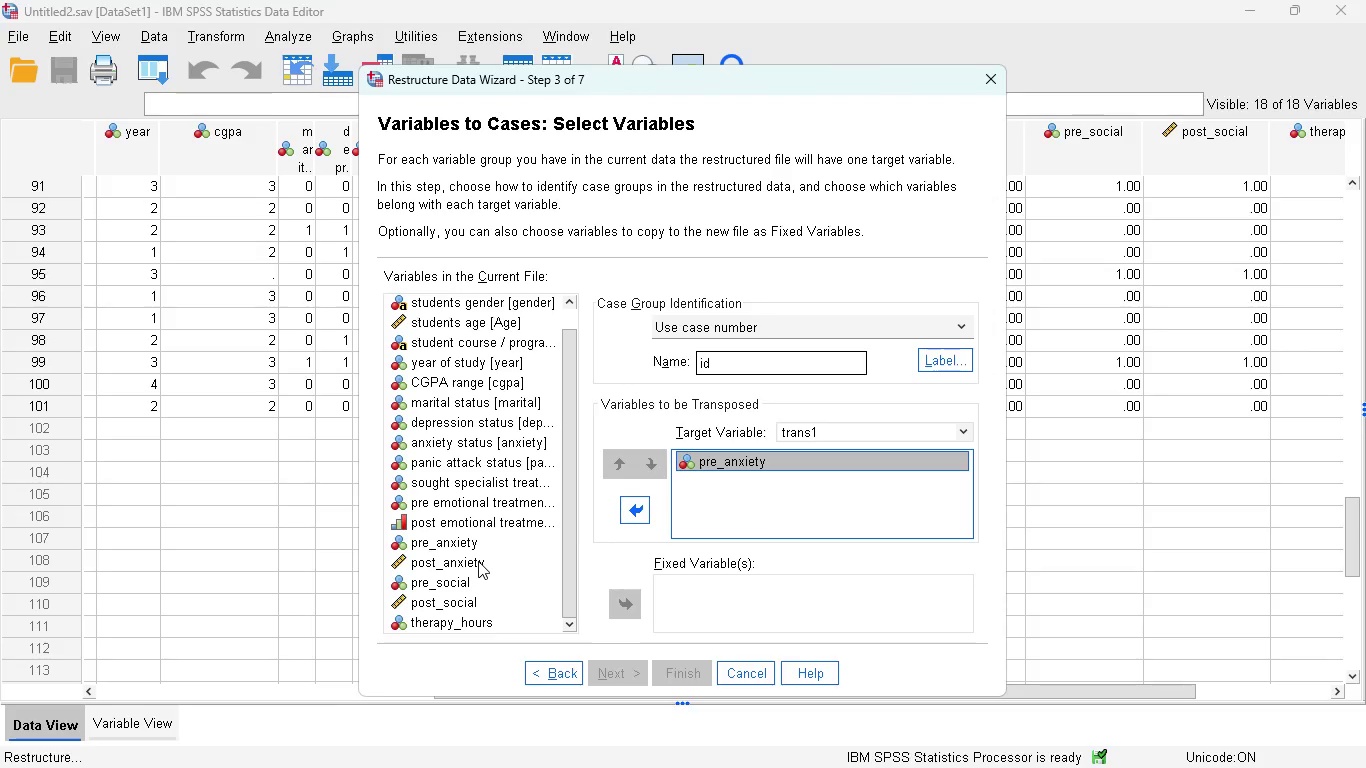 
left_click([634, 514])
 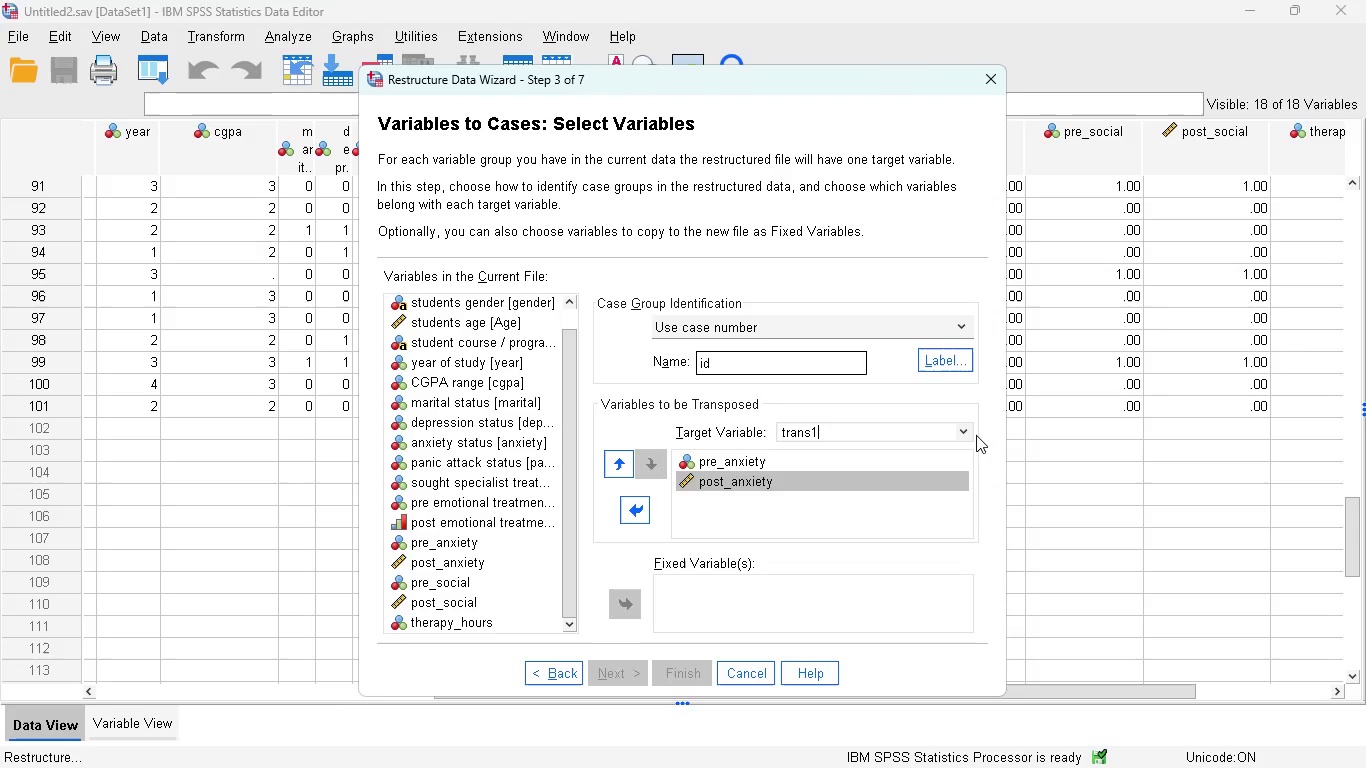 
left_click([963, 433])
 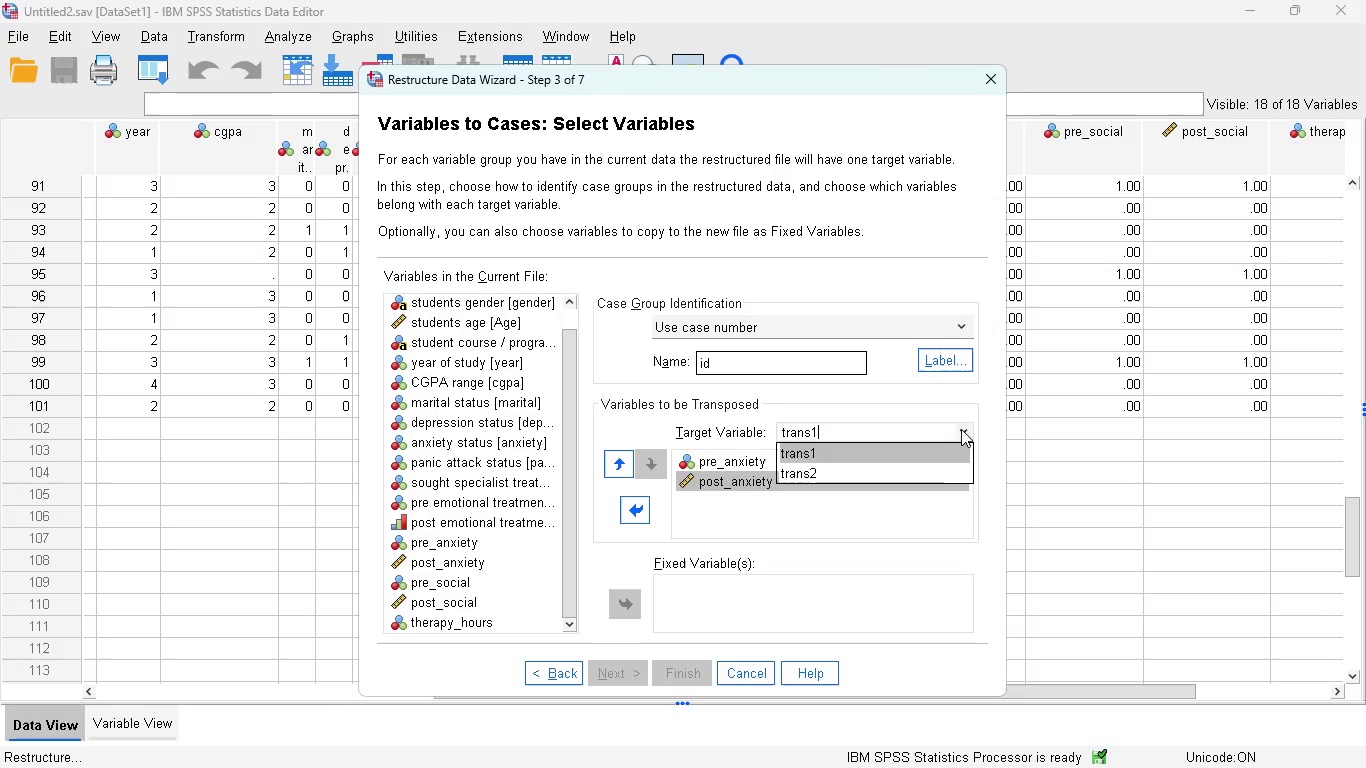 
left_click([961, 429])
 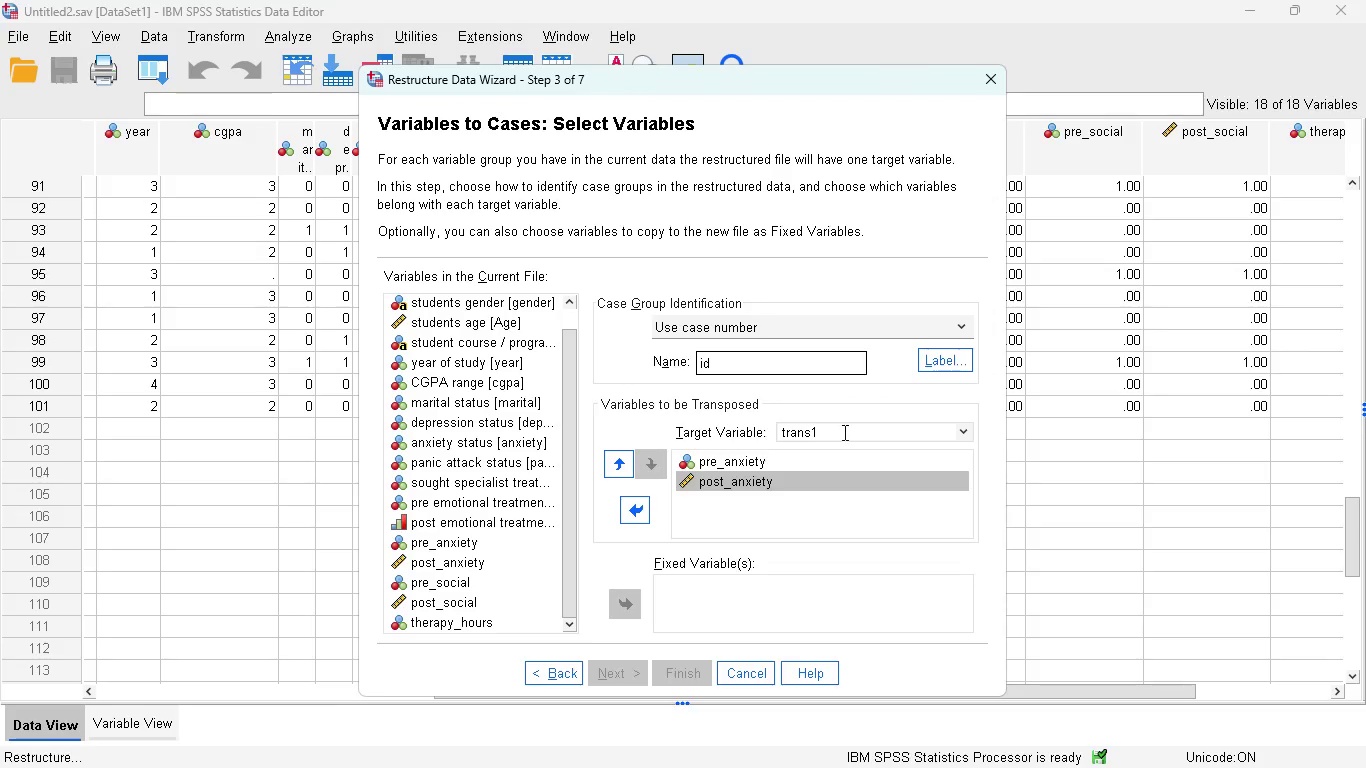 
left_click([843, 432])
 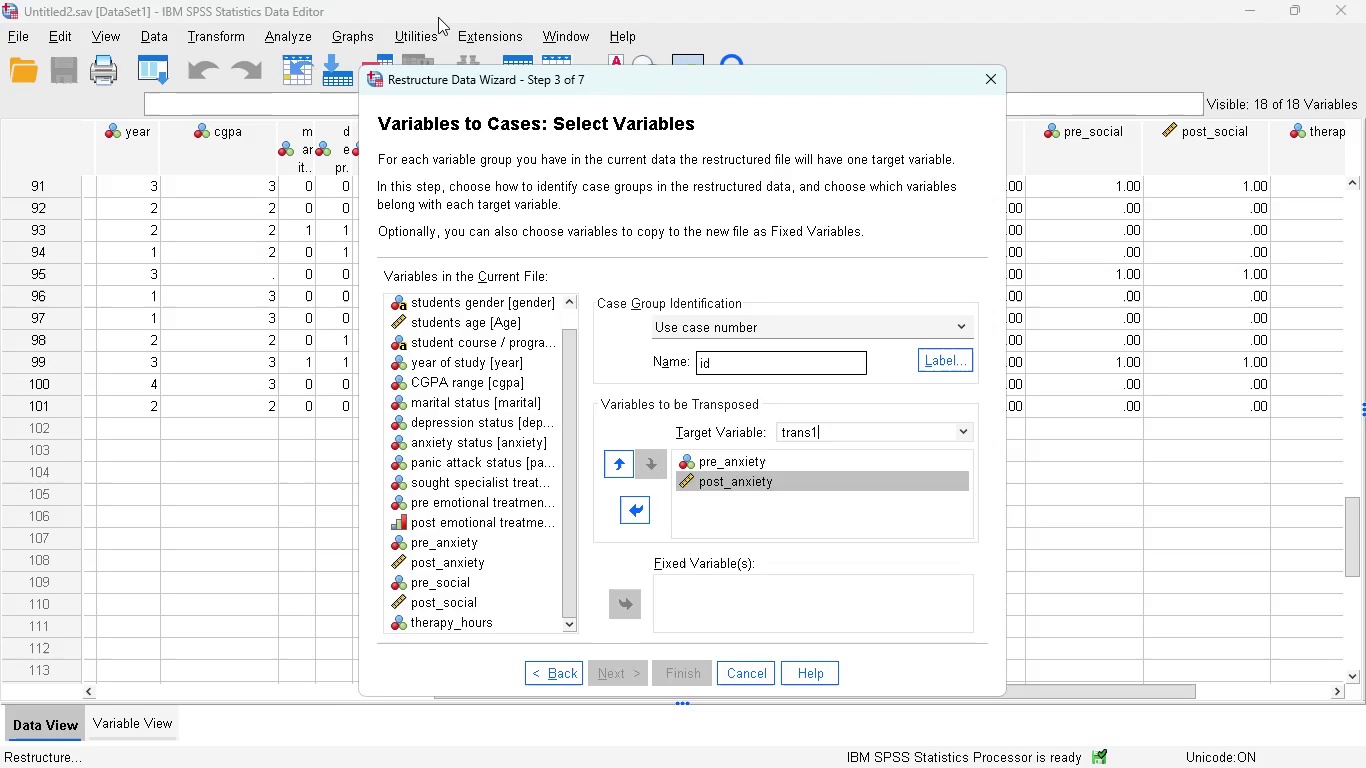 
type(aanxieer)
key(Backspace)
type(t)
key(Backspace)
key(Backspace)
type(ty)
 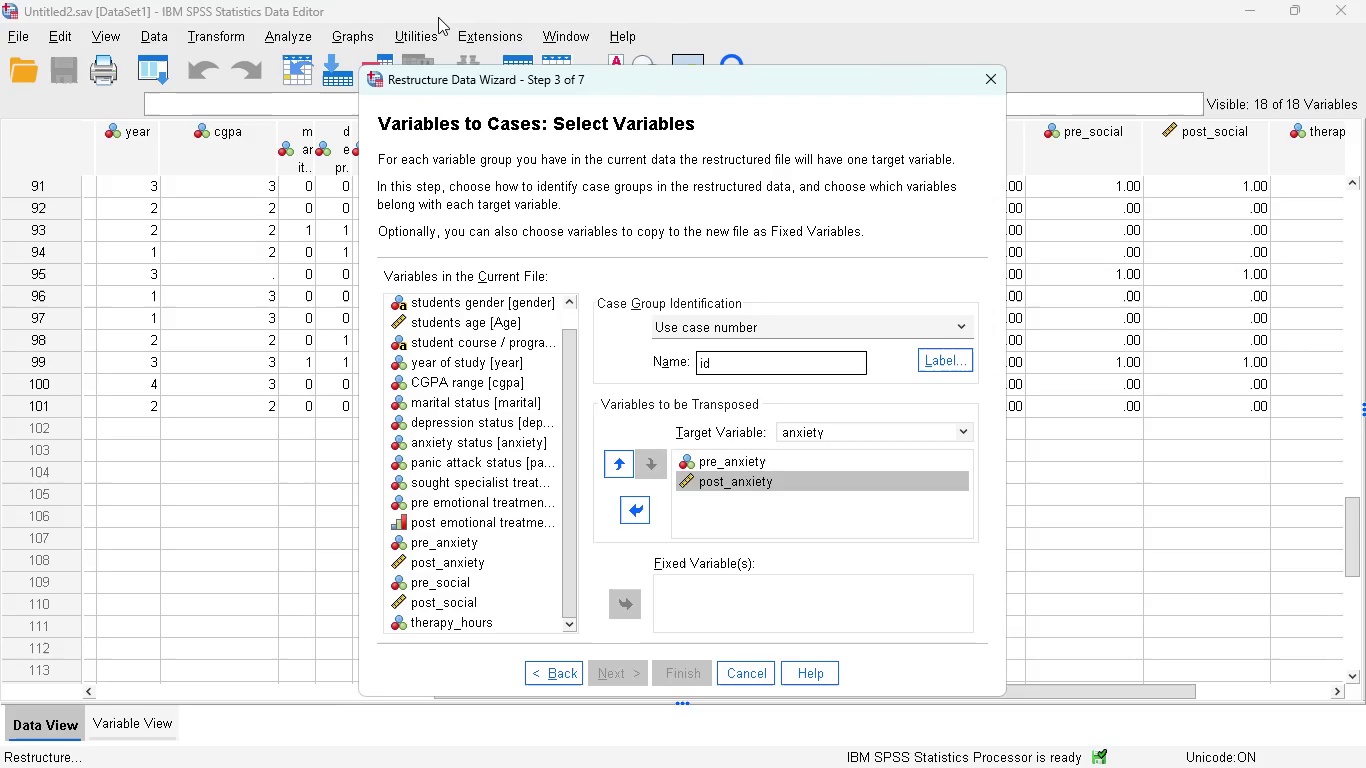 
left_click([619, 465])
 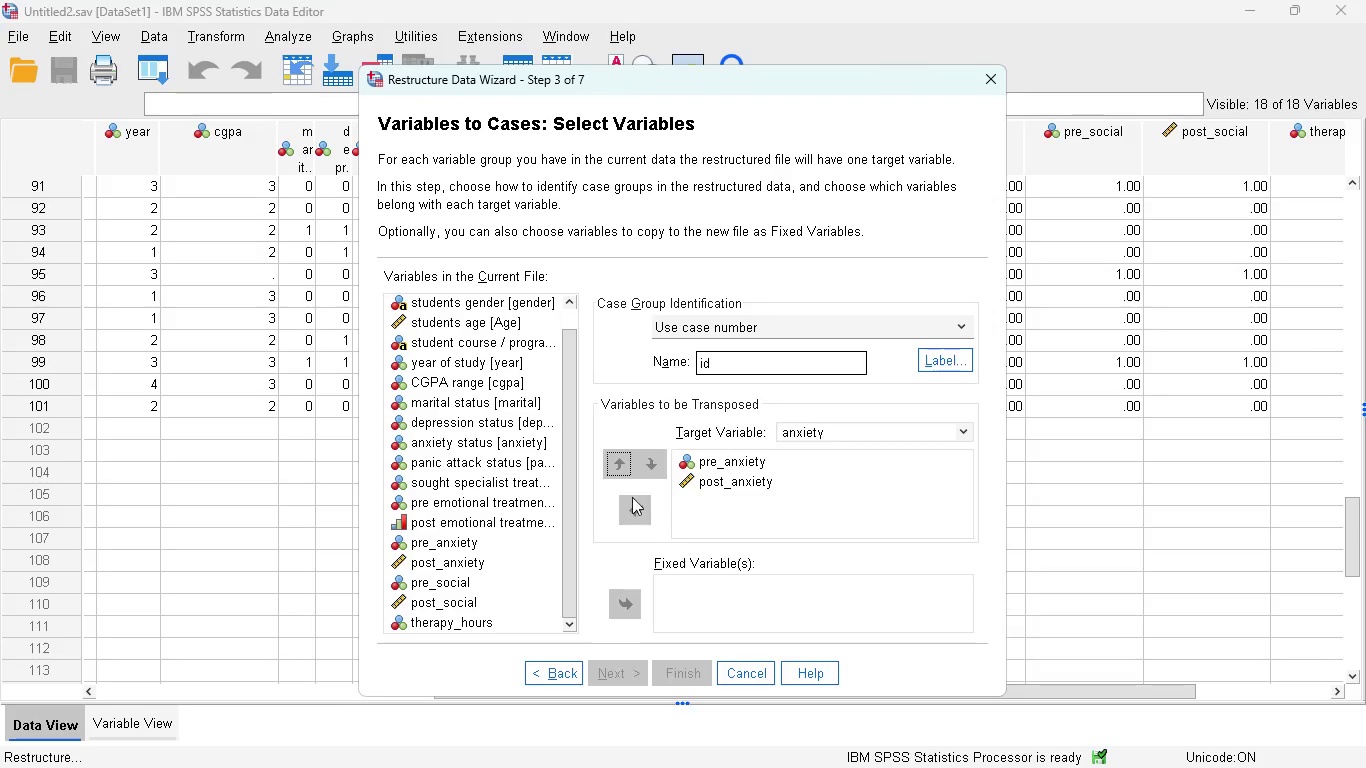 
left_click([449, 581])
 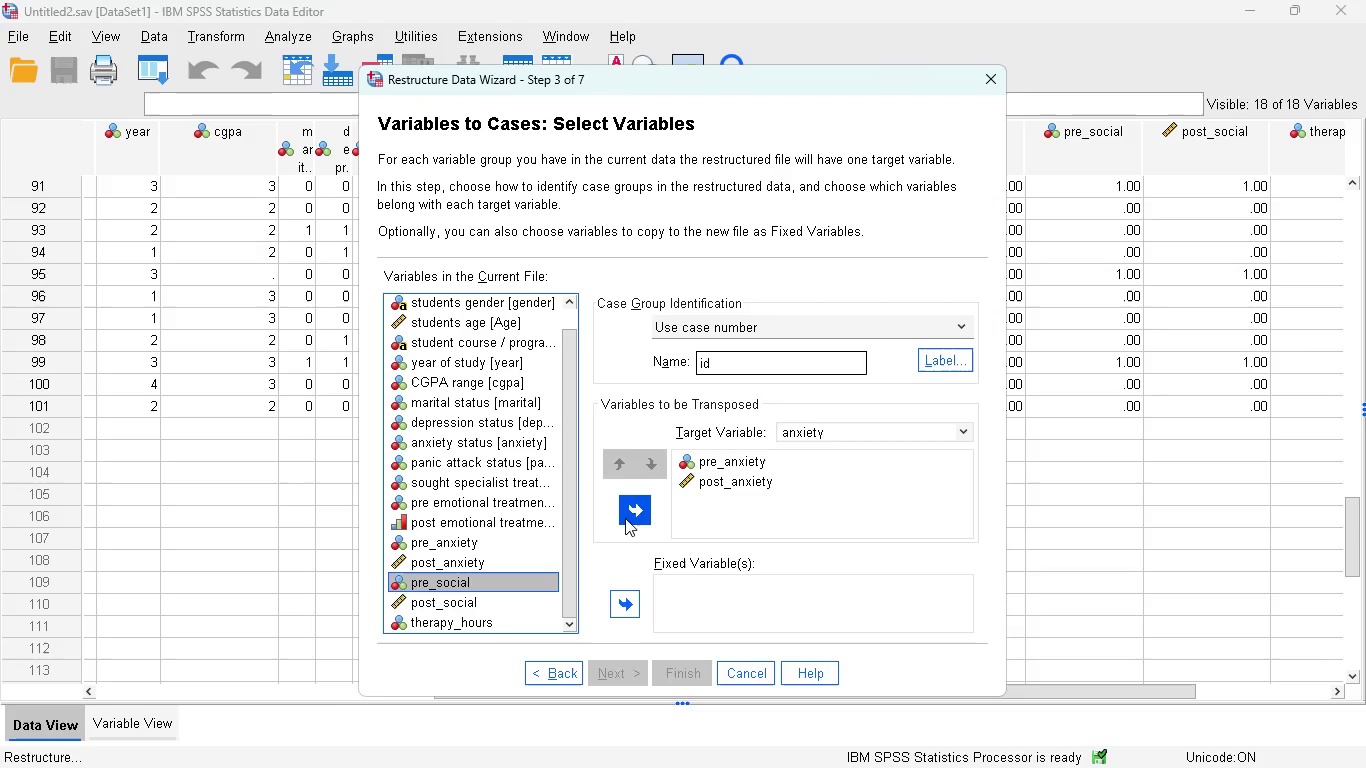 
left_click([636, 515])
 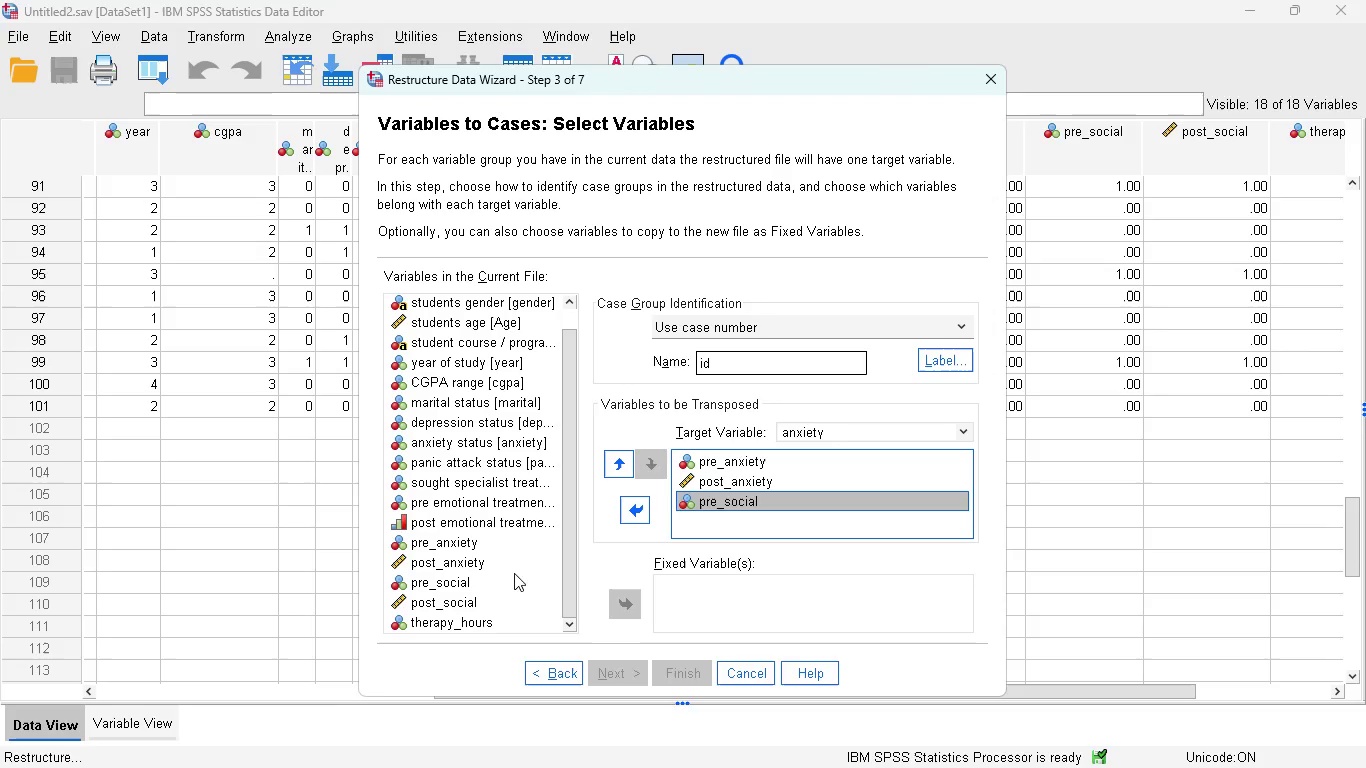 
left_click([451, 599])
 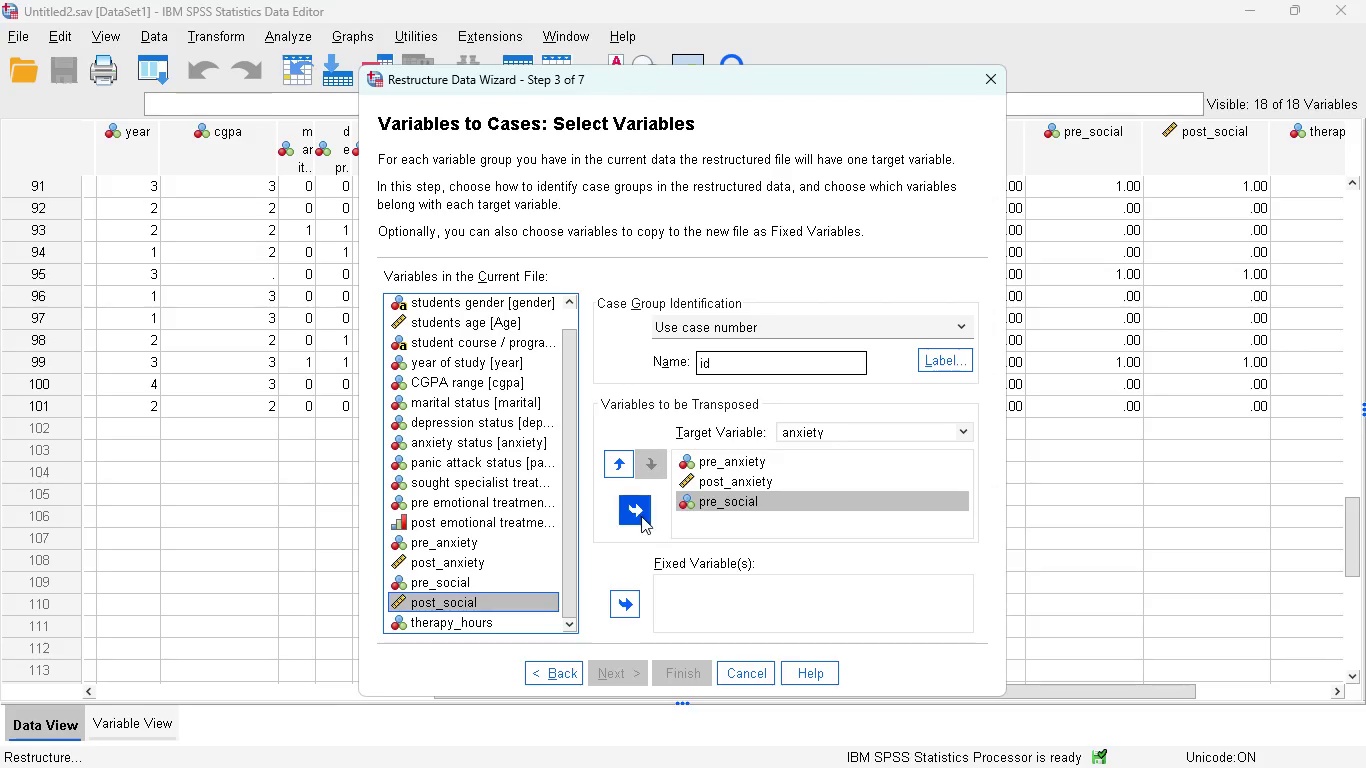 
left_click([637, 514])
 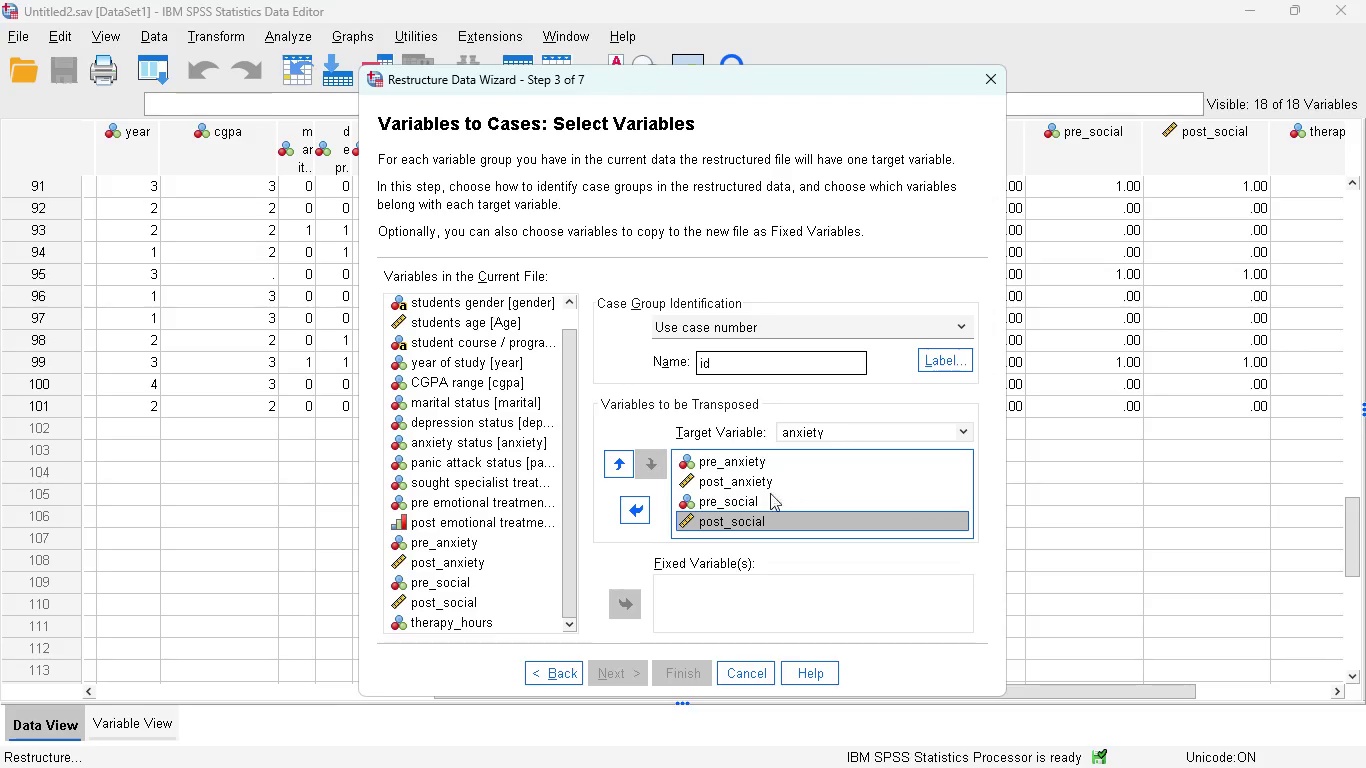 
wait(8.58)
 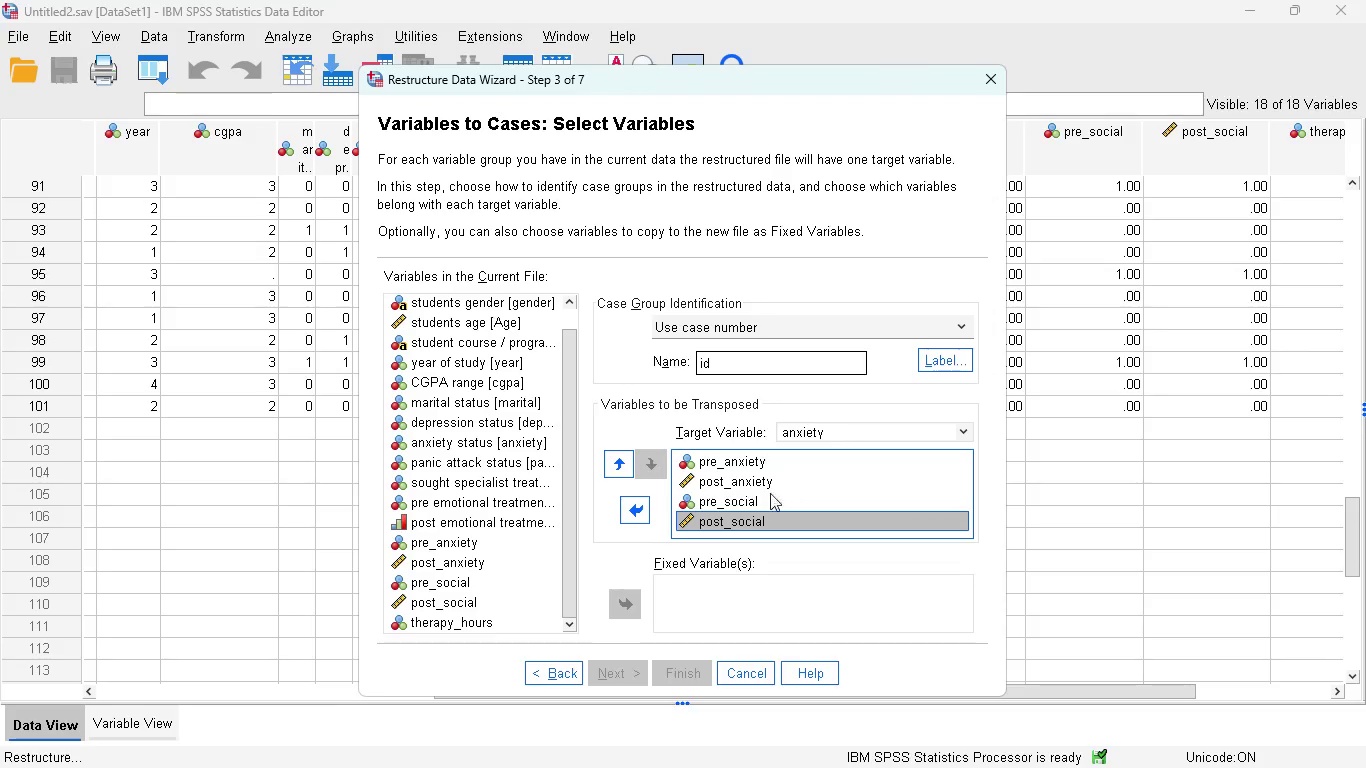 
left_click([824, 324])
 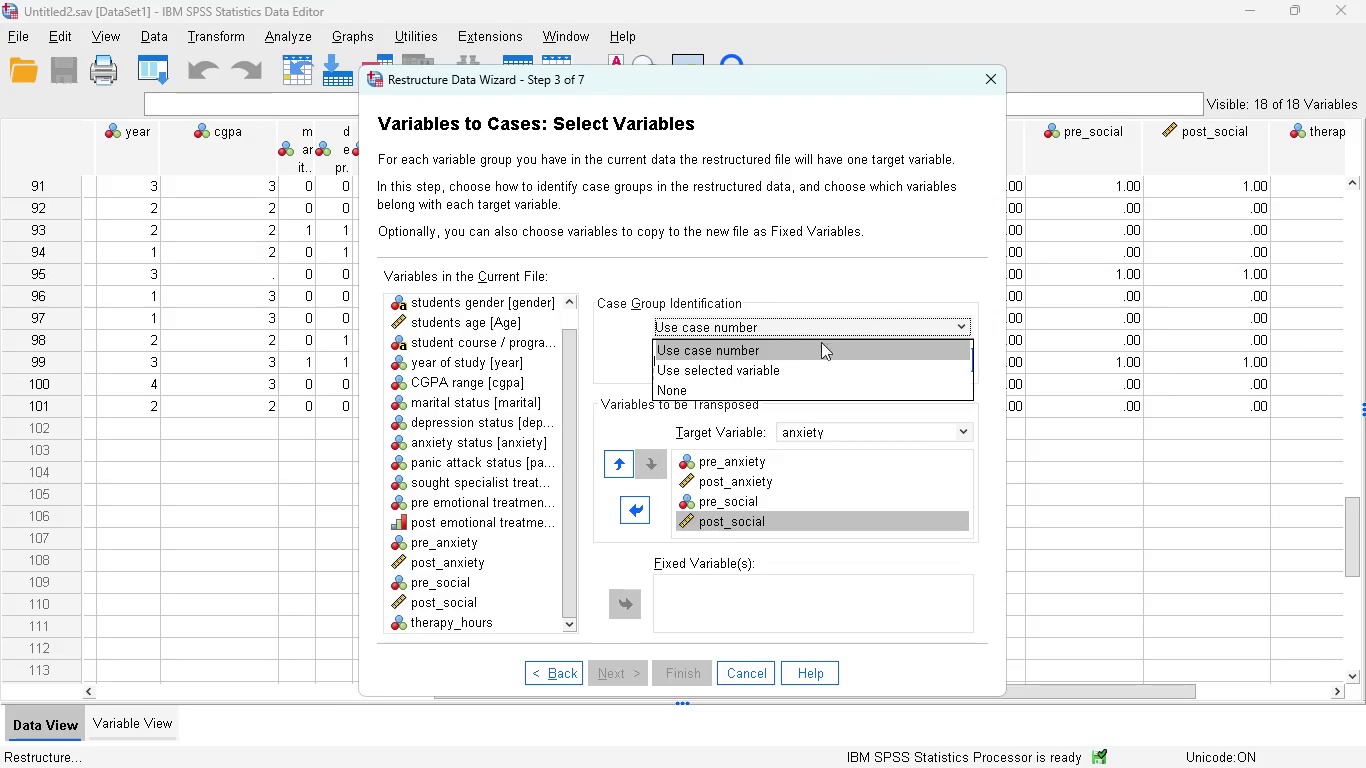 
left_click([784, 369])
 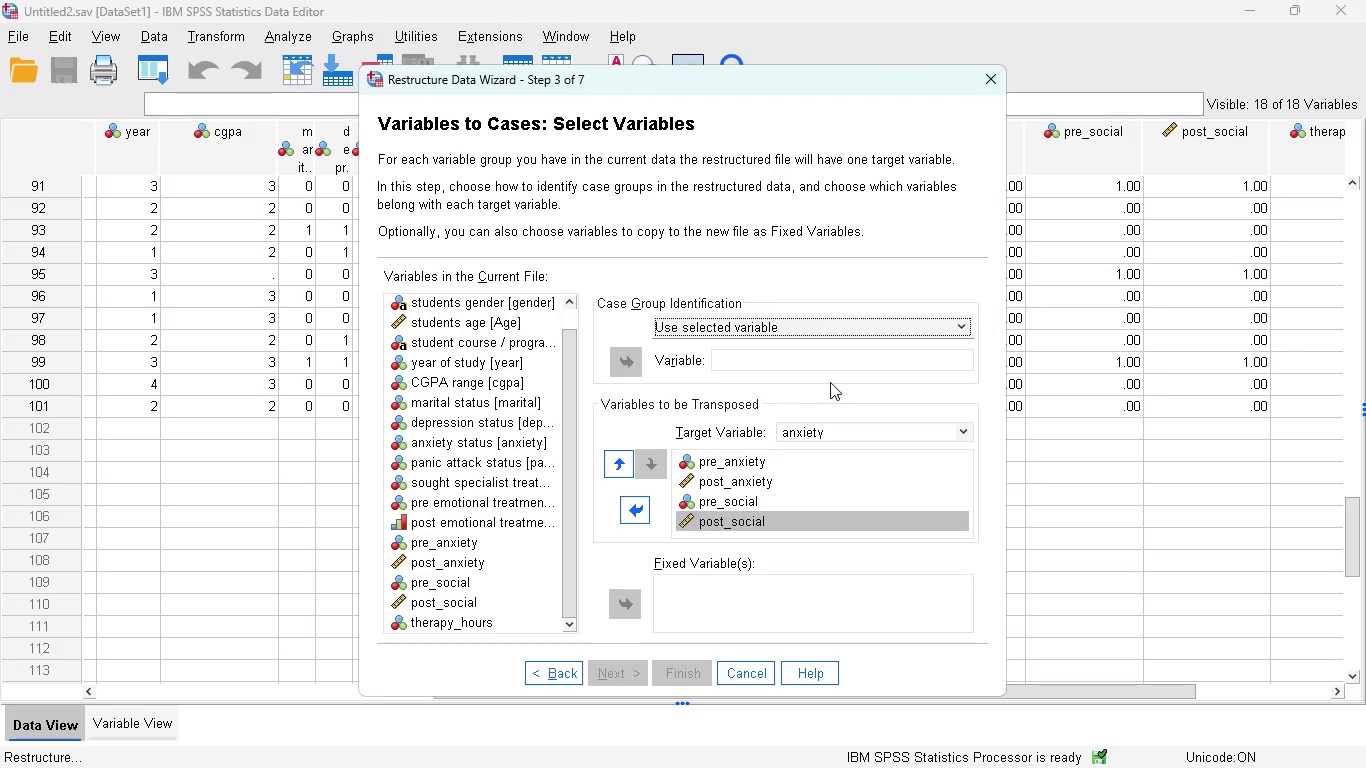 
wait(11.64)
 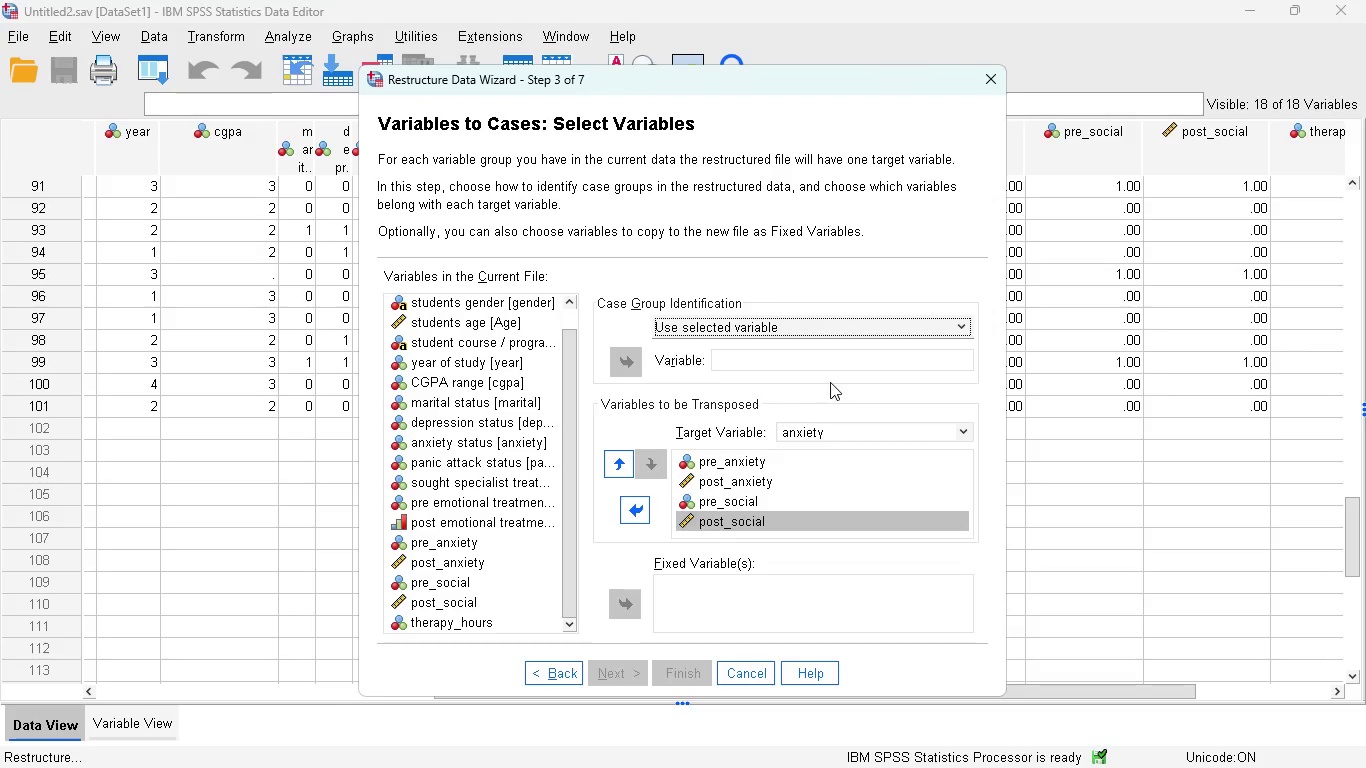 
left_click([451, 540])
 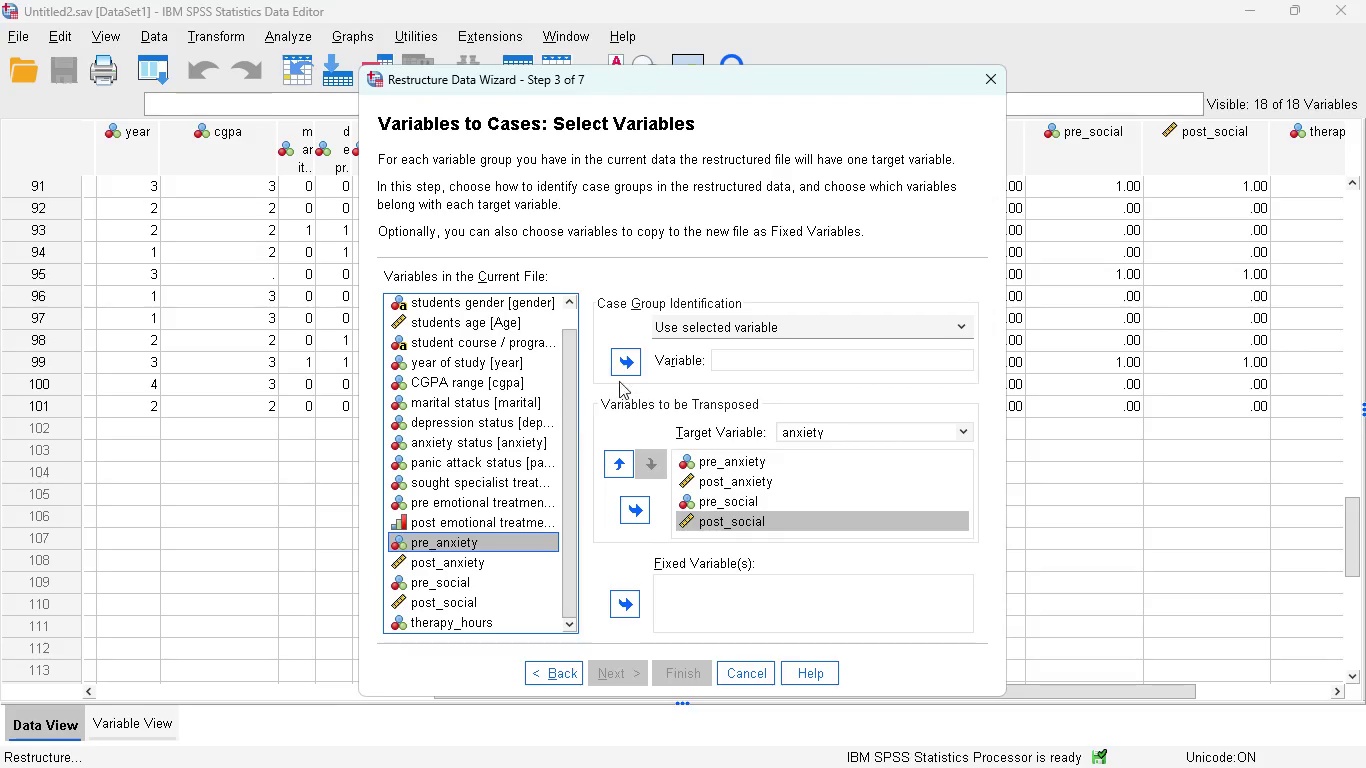 
left_click([626, 367])
 